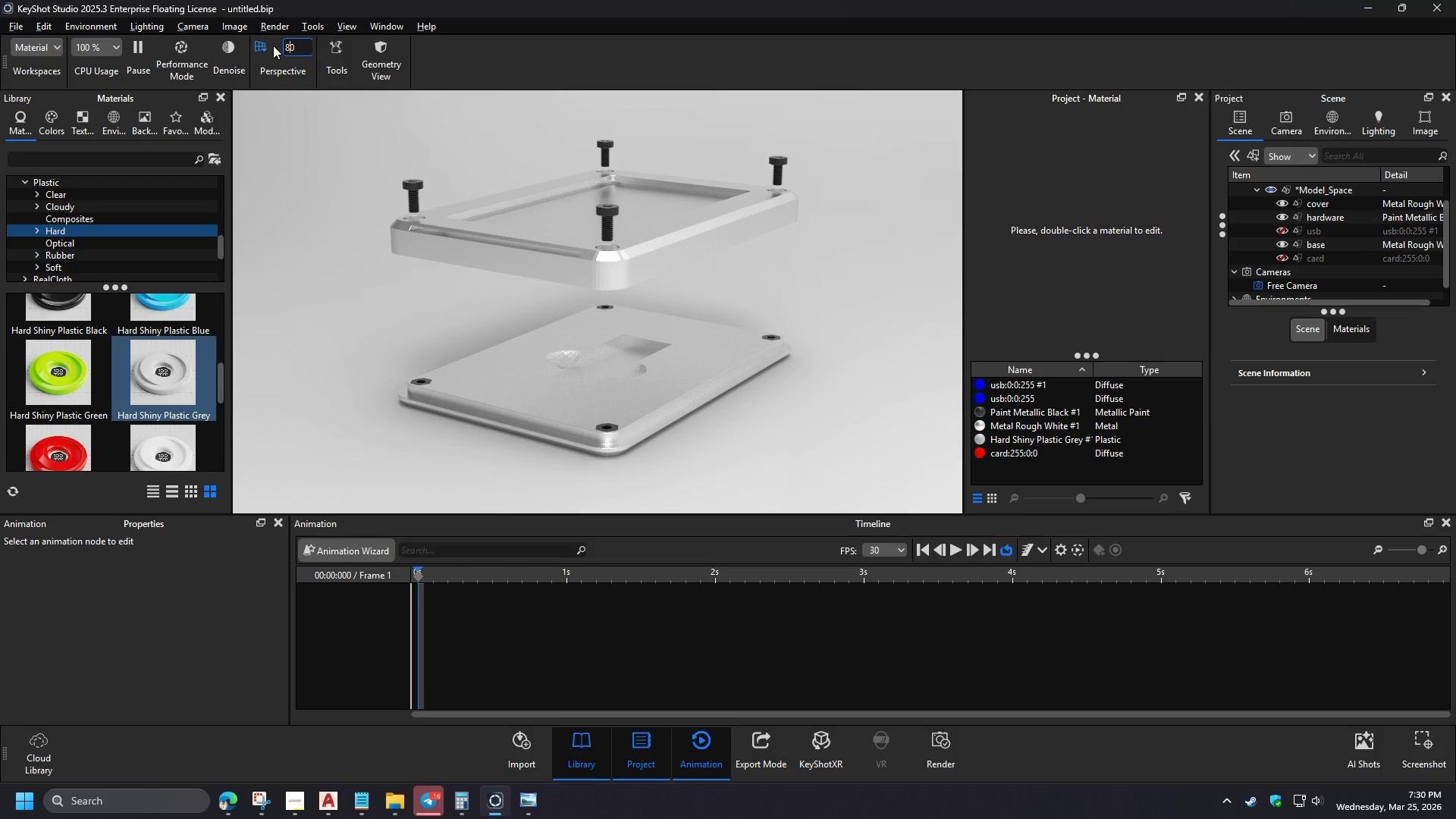 
left_click_drag(start_coordinate=[626, 287], to_coordinate=[626, 306])
 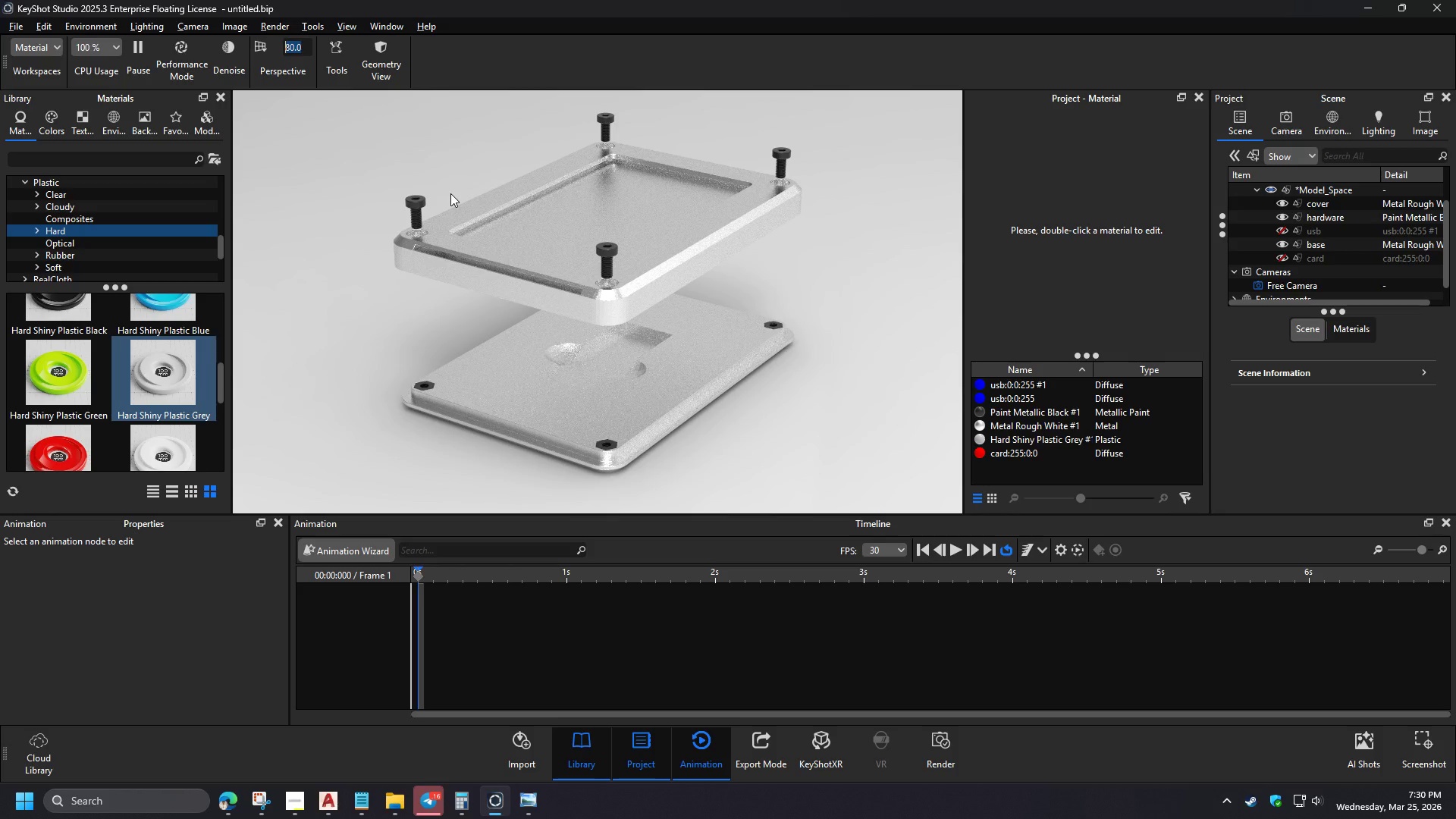 
left_click([291, 45])
 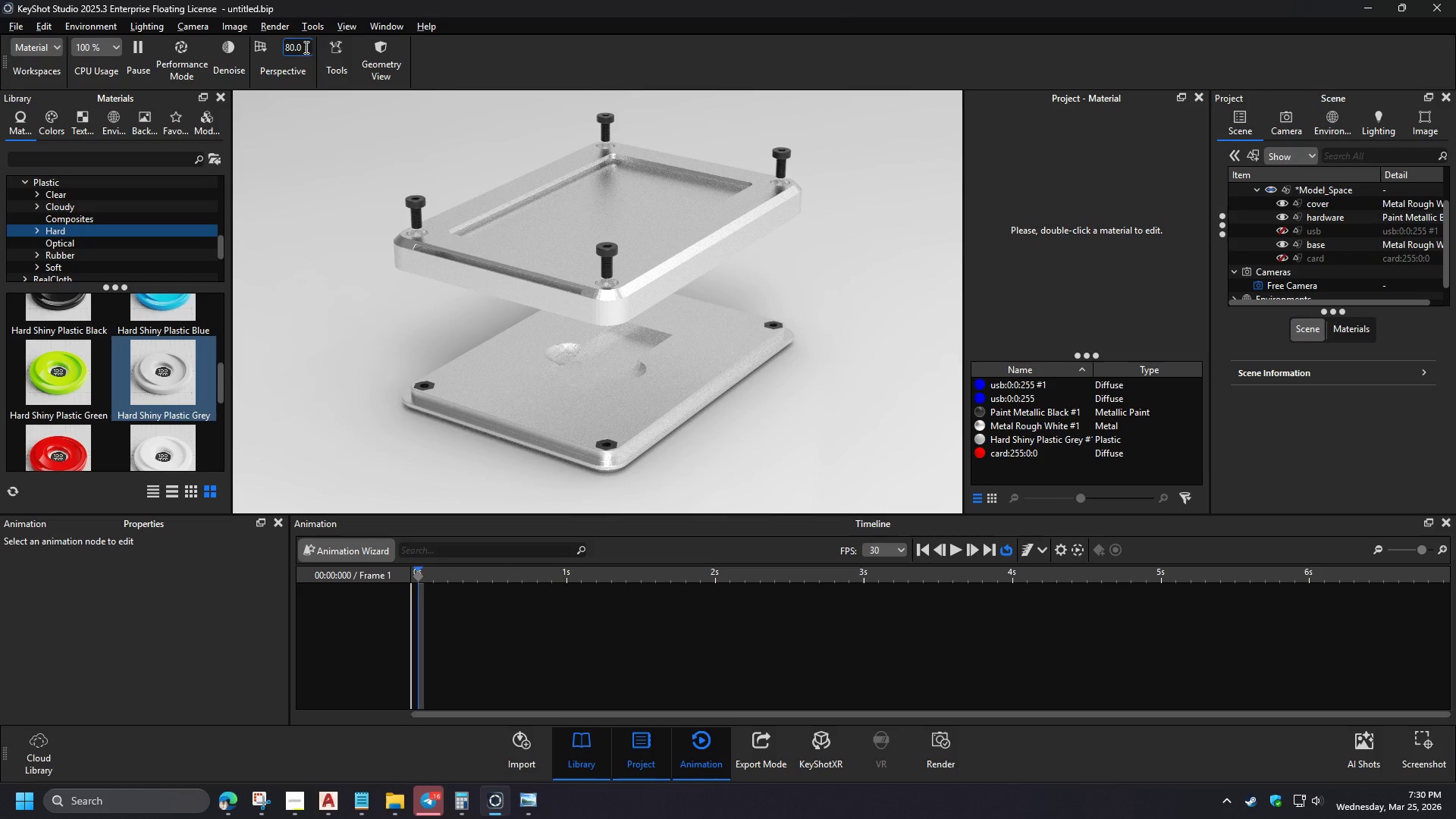 
left_click_drag(start_coordinate=[305, 47], to_coordinate=[270, 43])
 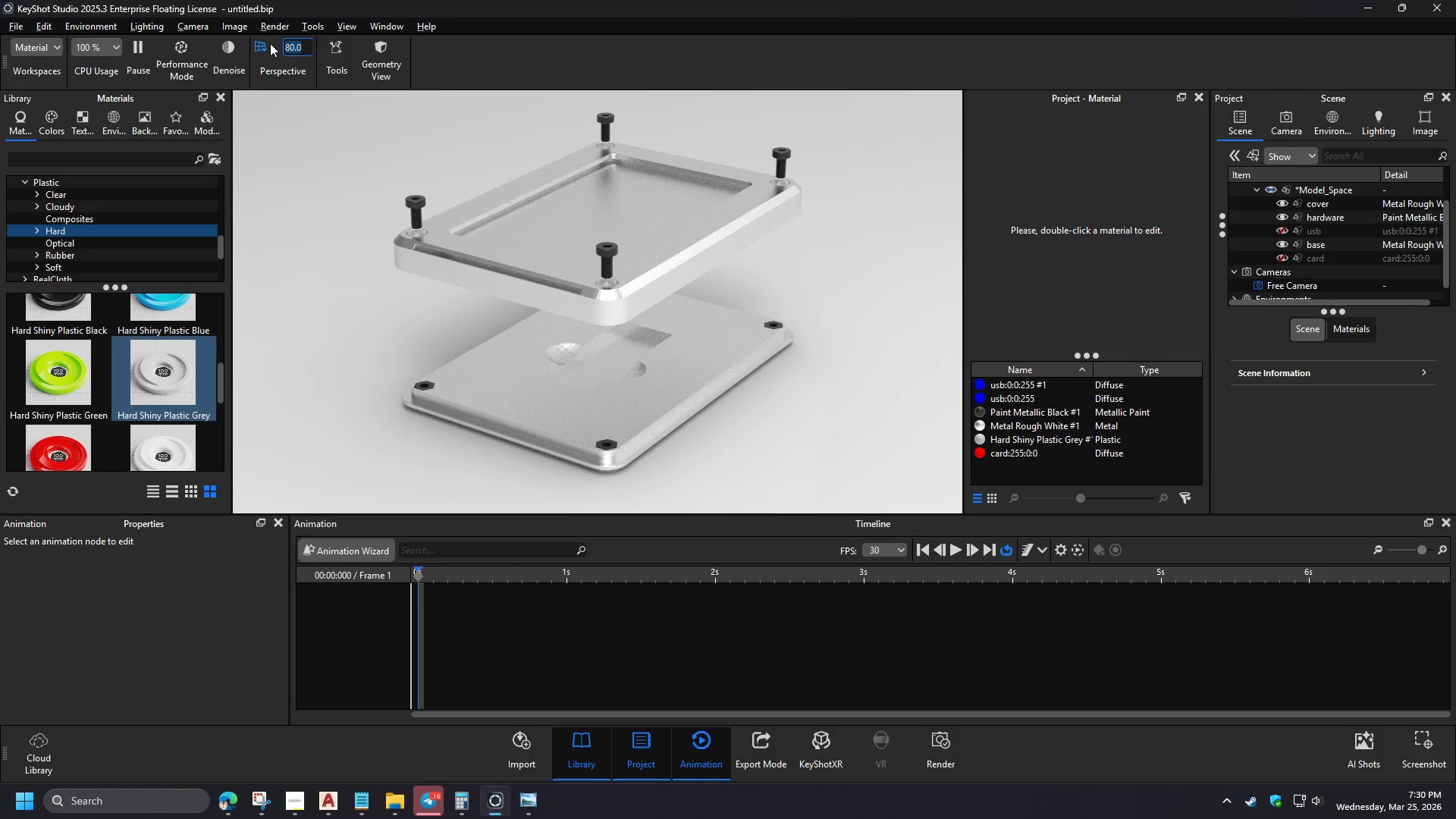 
key(Numpad1)
 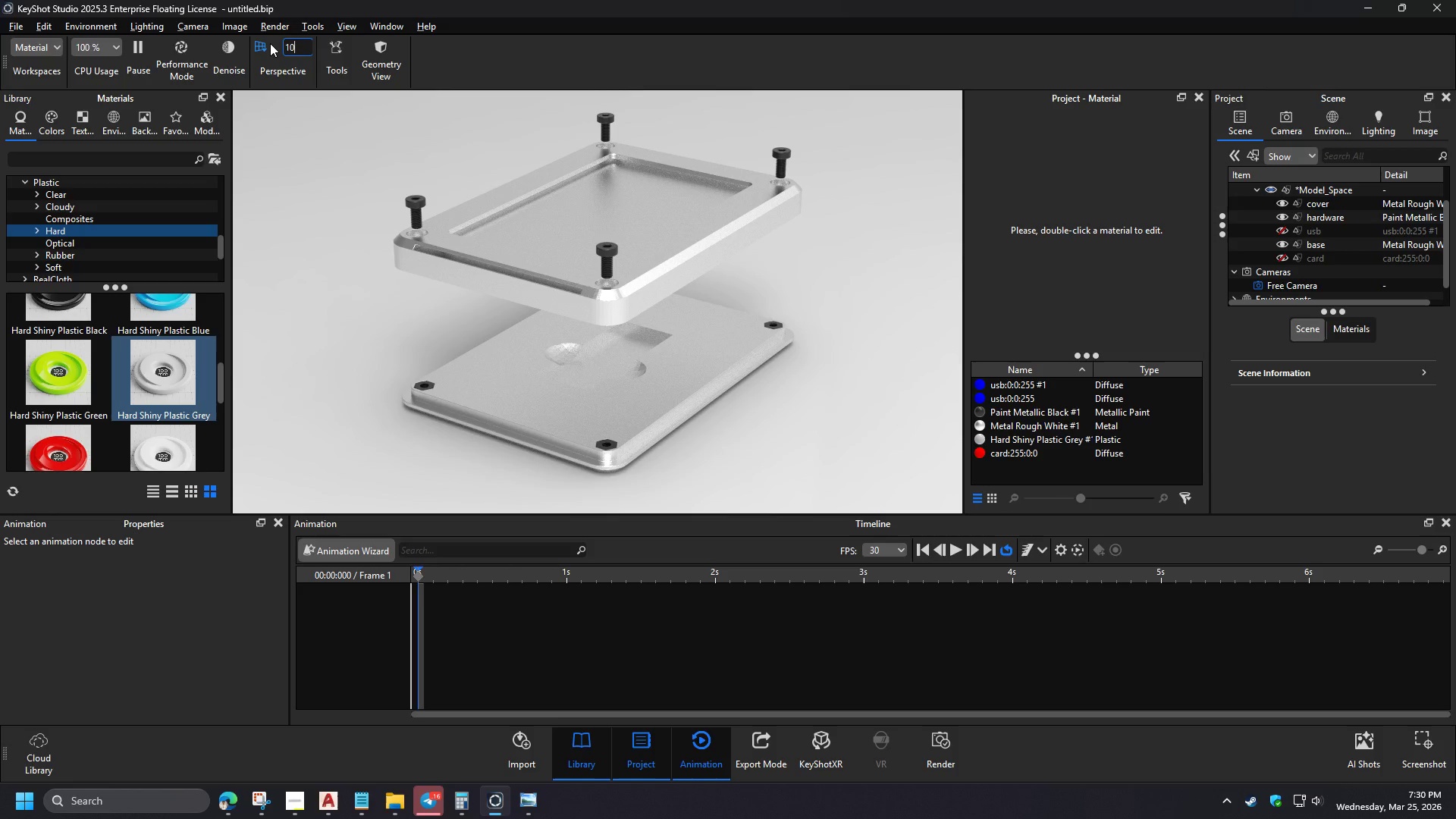 
key(Numpad0)
 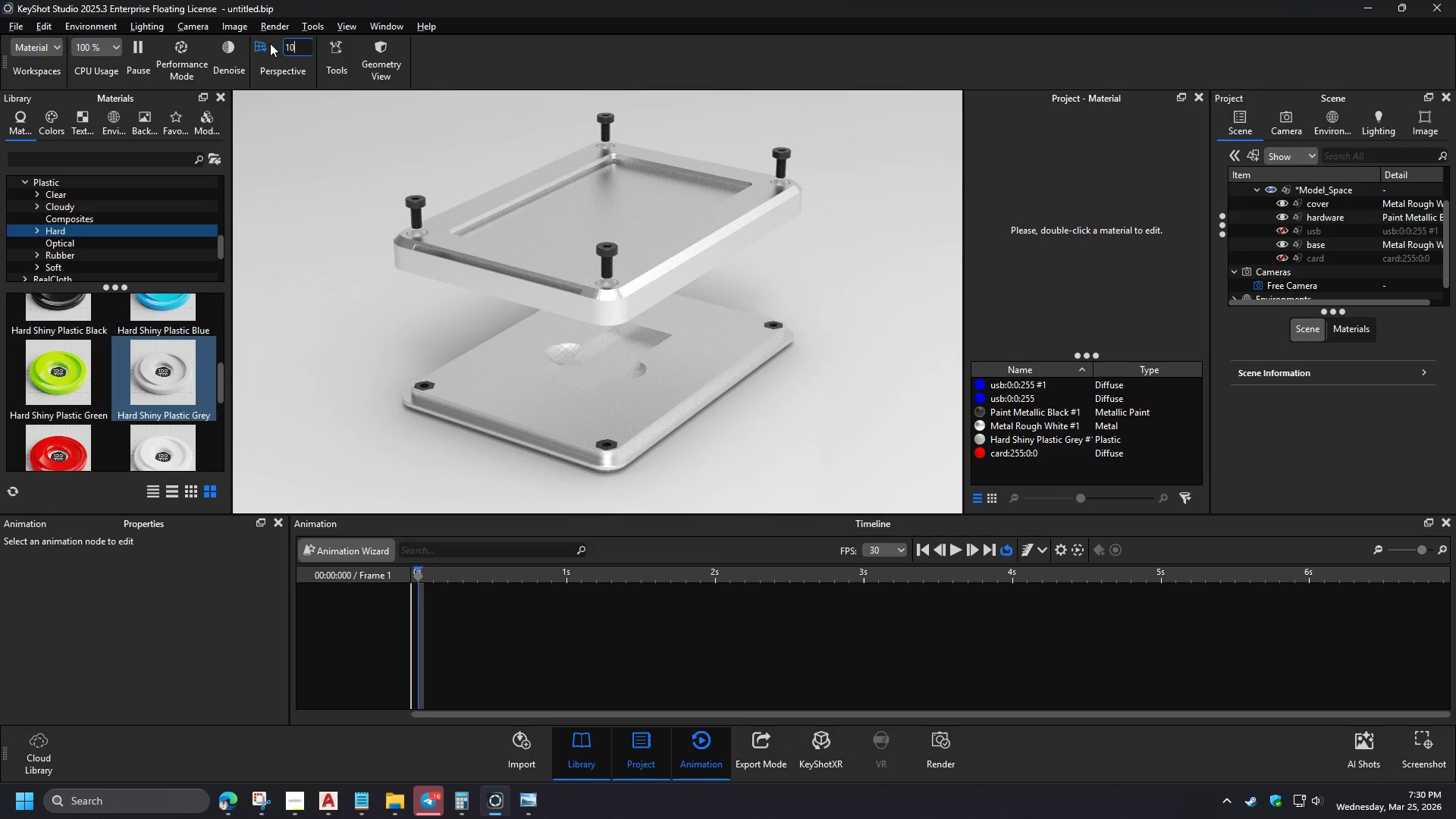 
key(Numpad0)
 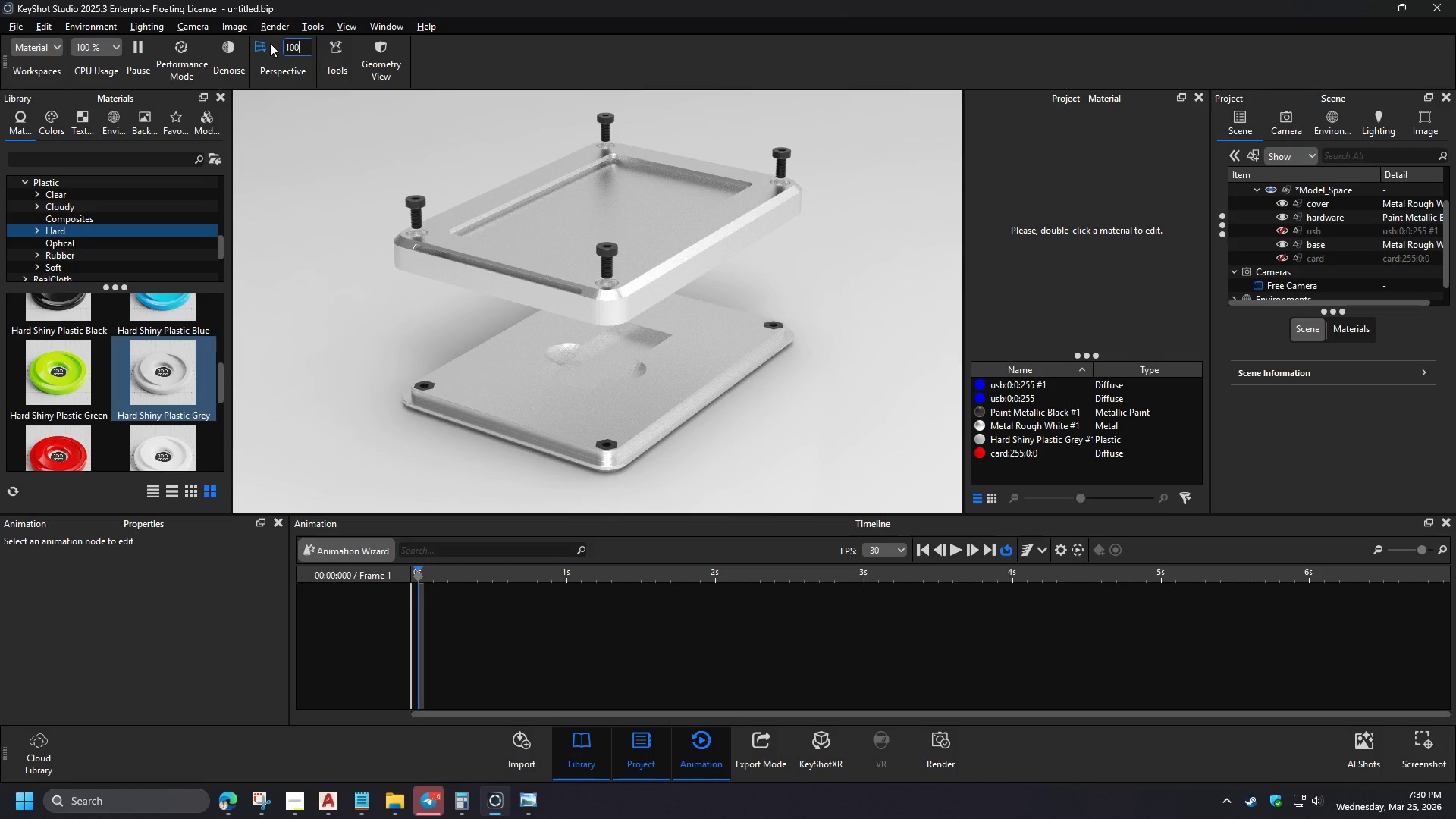 
key(NumpadEnter)
 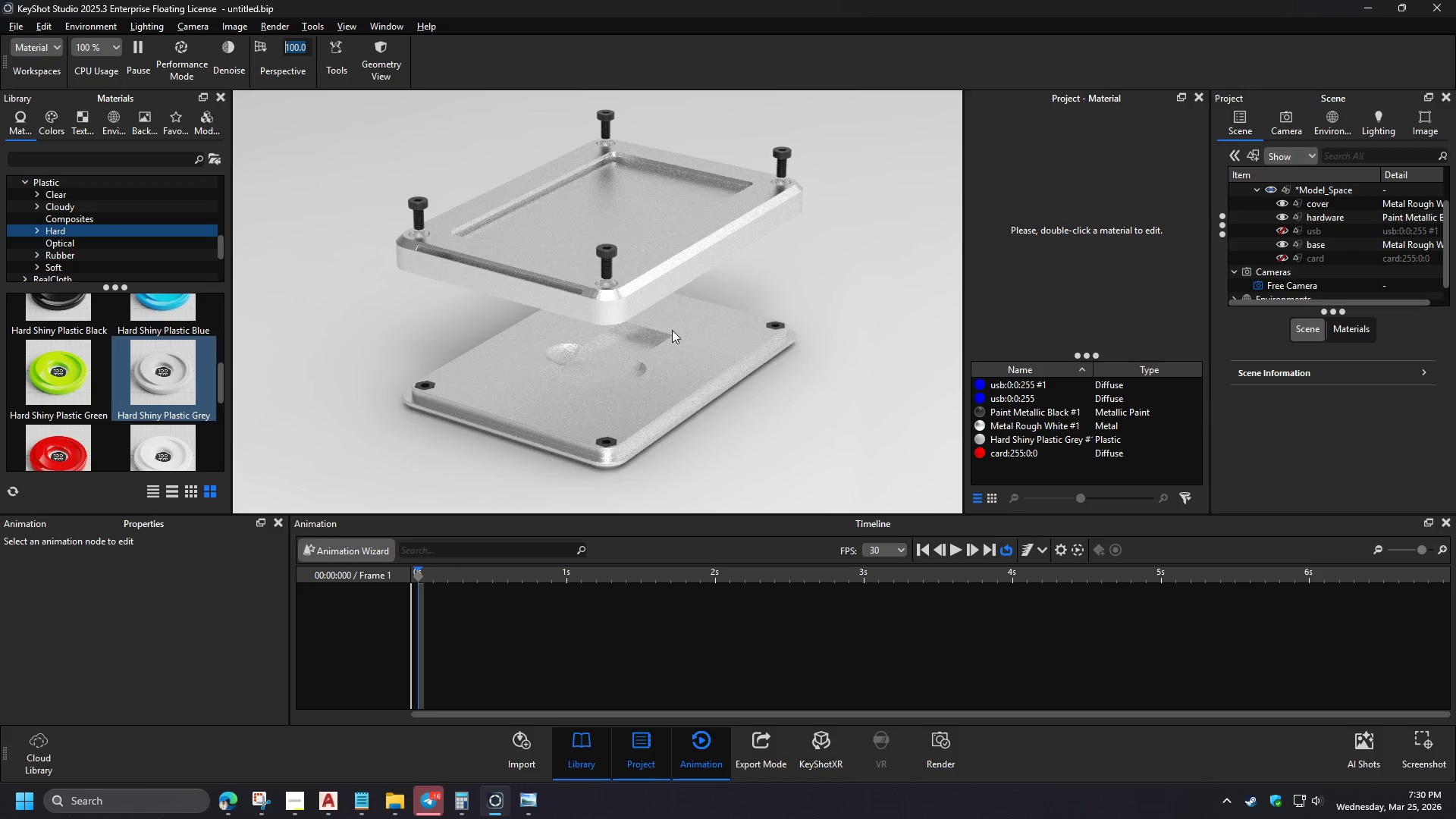 
left_click_drag(start_coordinate=[670, 330], to_coordinate=[686, 315])
 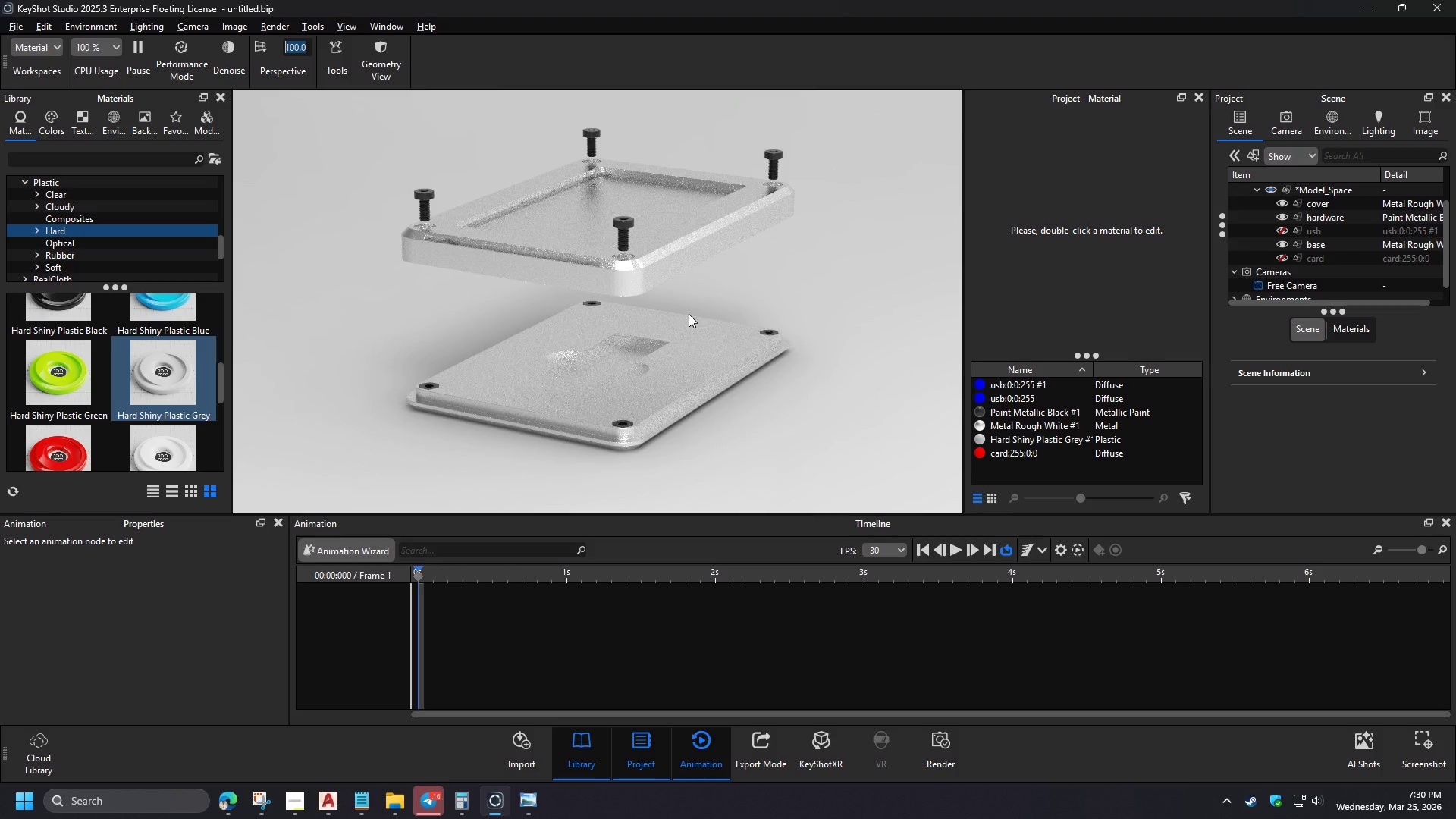 
scroll: coordinate [611, 371], scroll_direction: up, amount: 5.0
 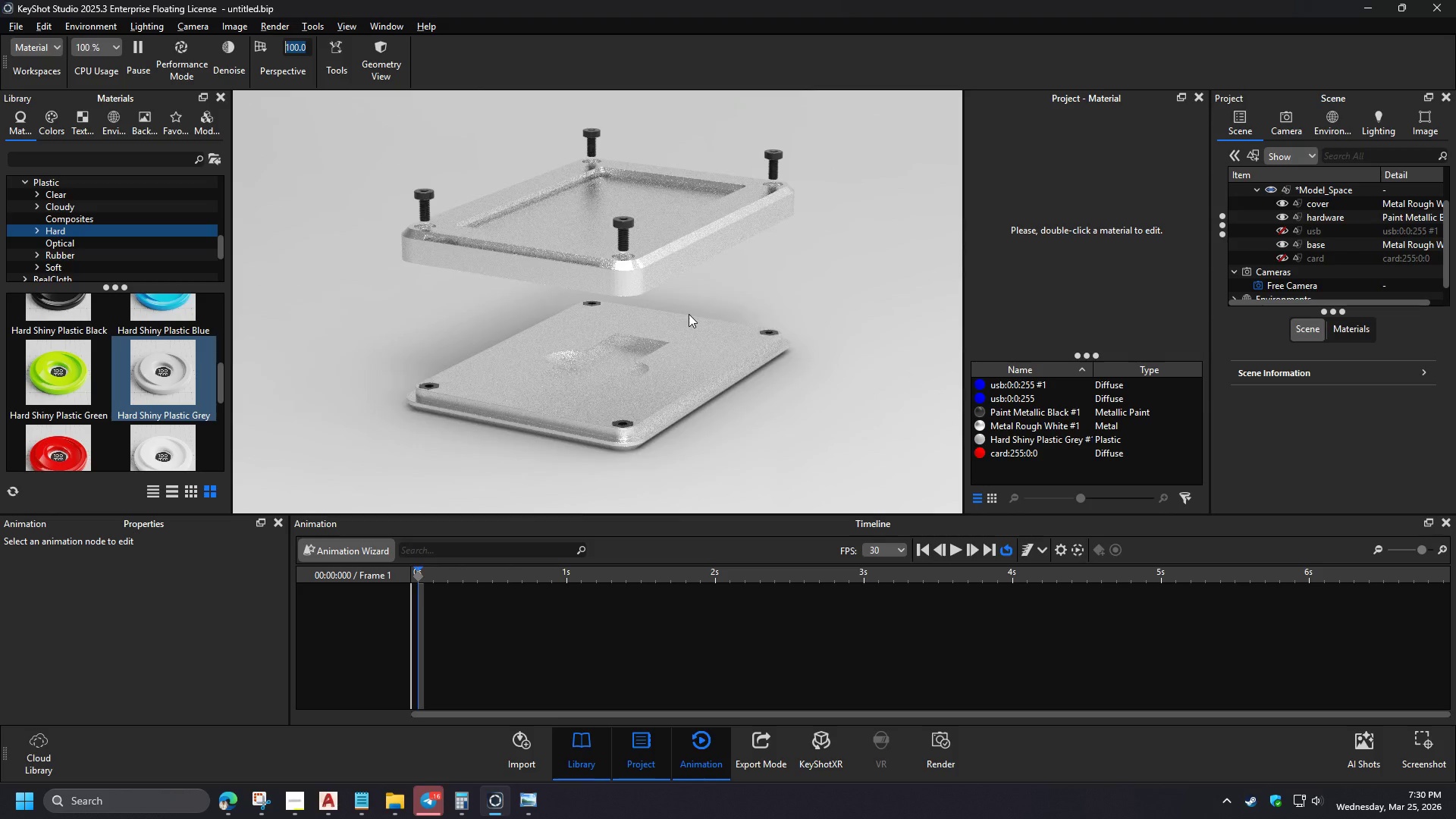 
scroll: coordinate [612, 369], scroll_direction: down, amount: 10.0
 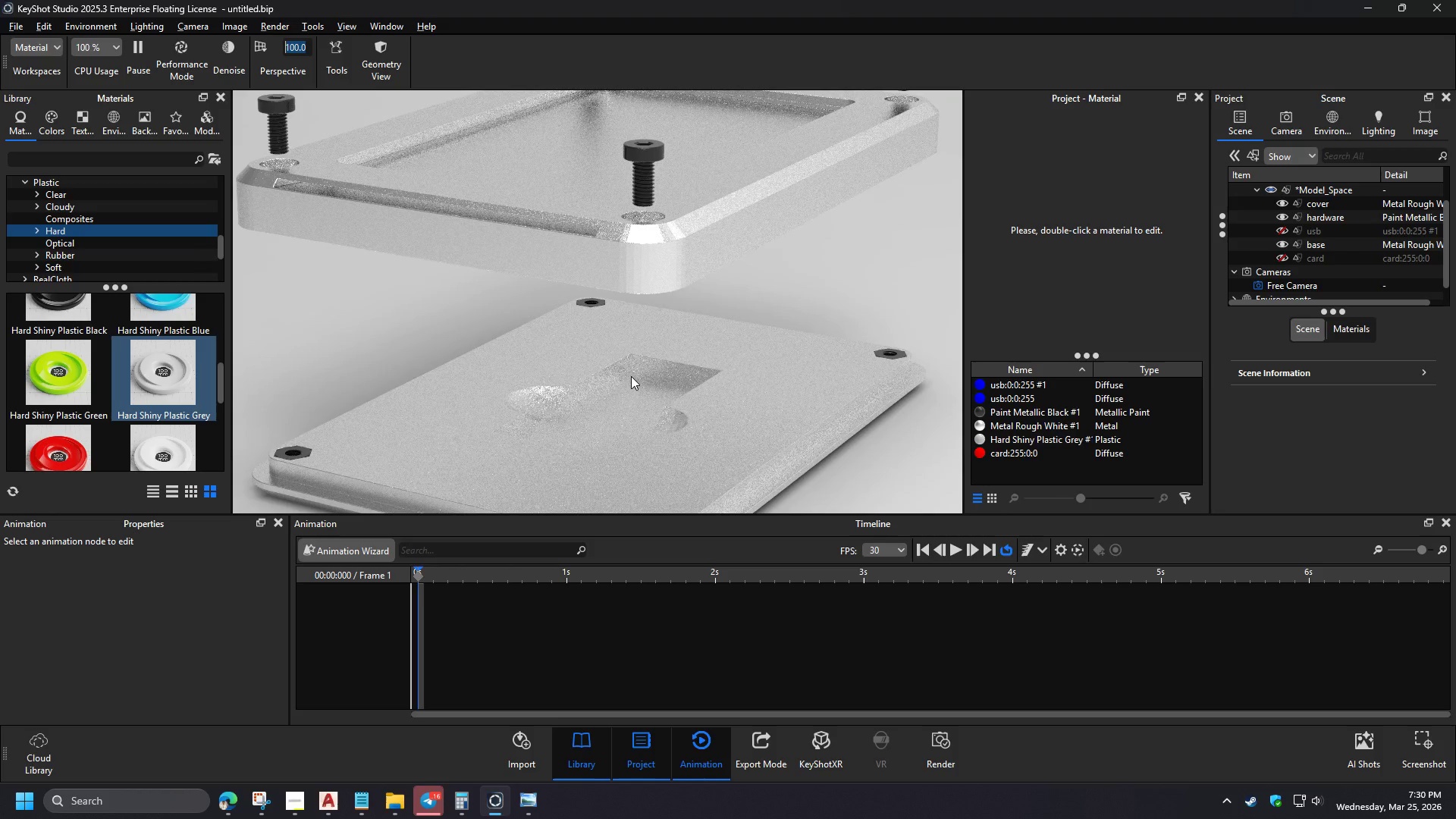 
scroll: coordinate [632, 371], scroll_direction: up, amount: 4.0
 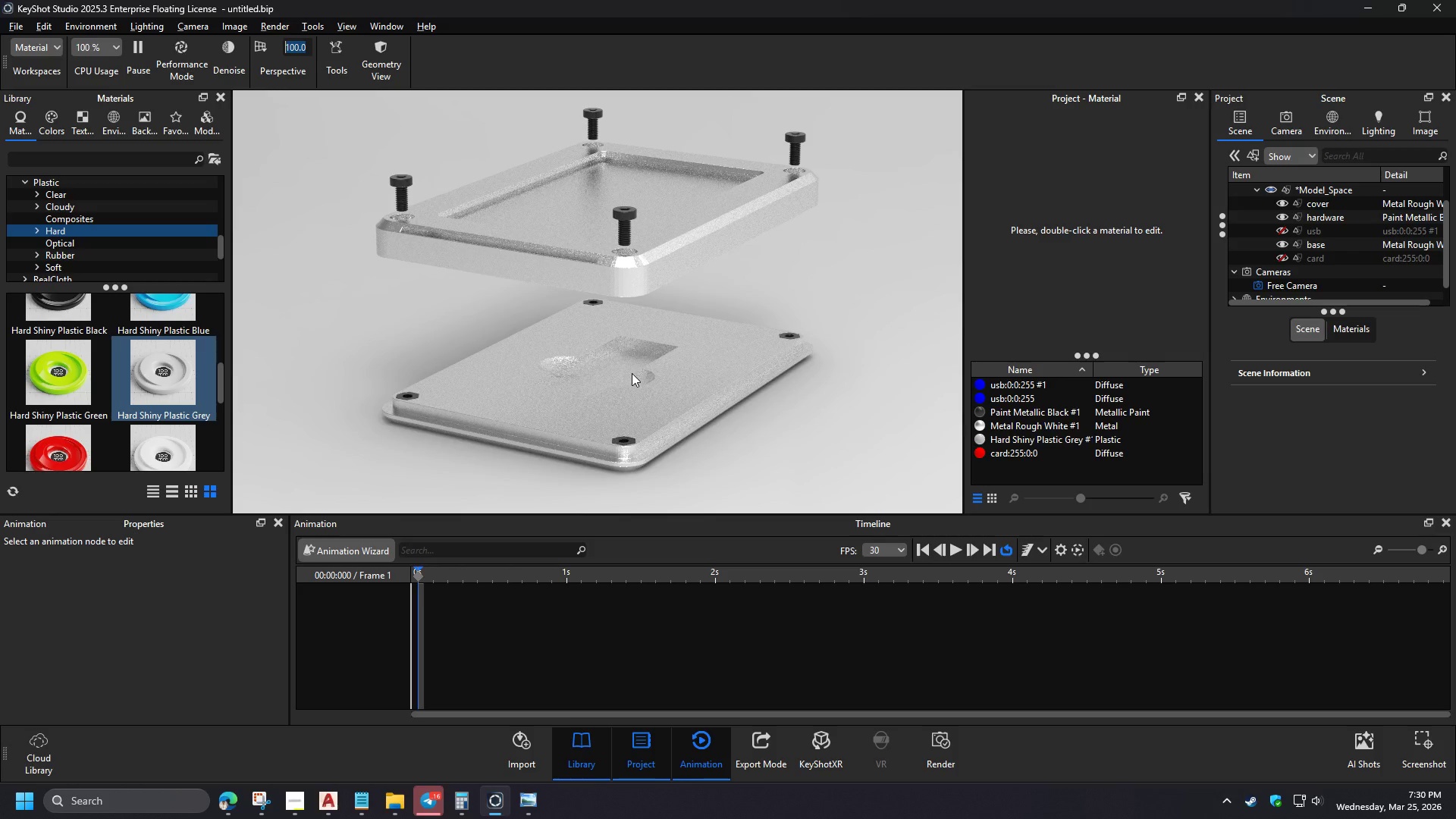 
scroll: coordinate [629, 373], scroll_direction: down, amount: 2.0
 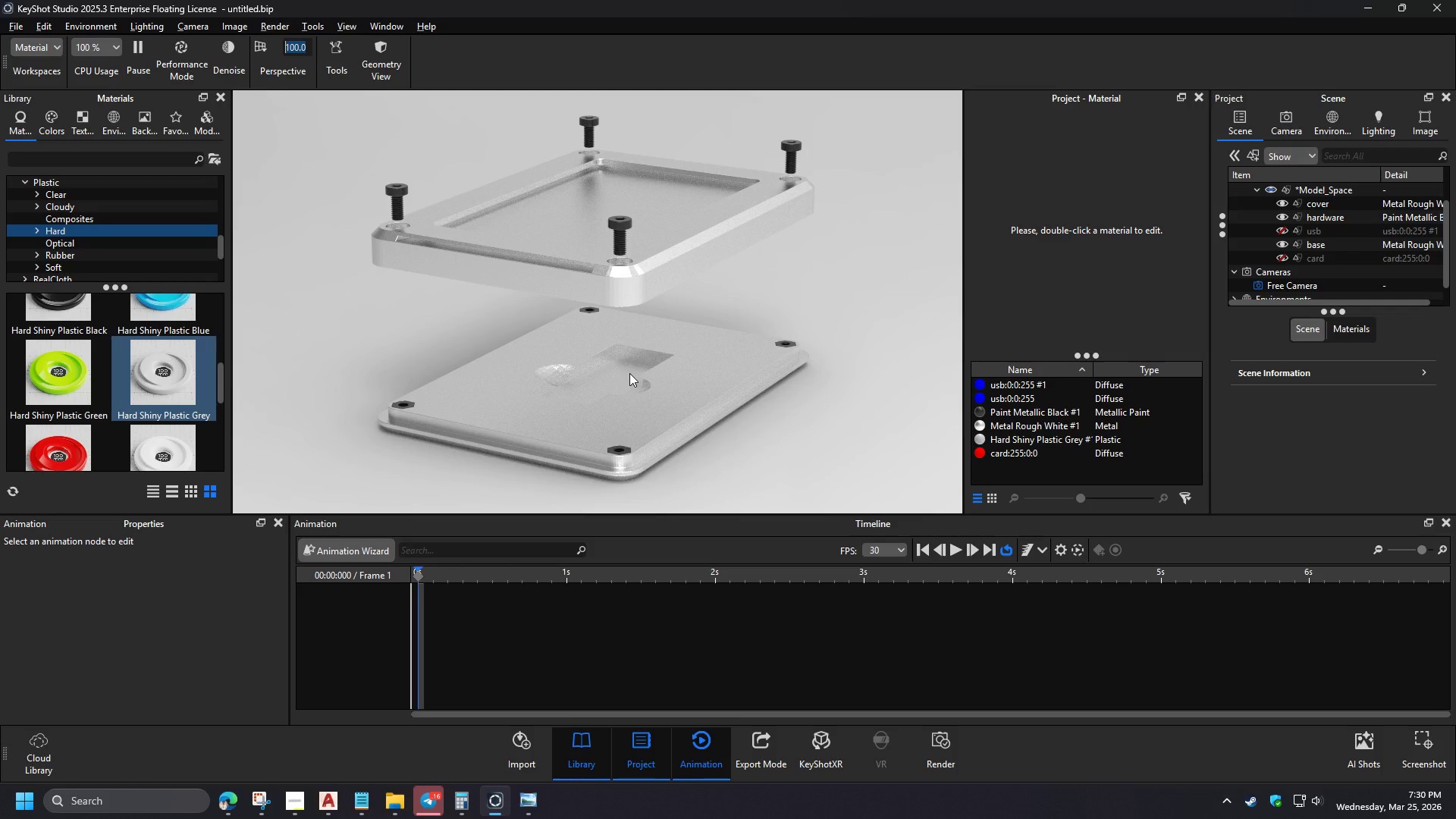 
left_click([265, 45])
 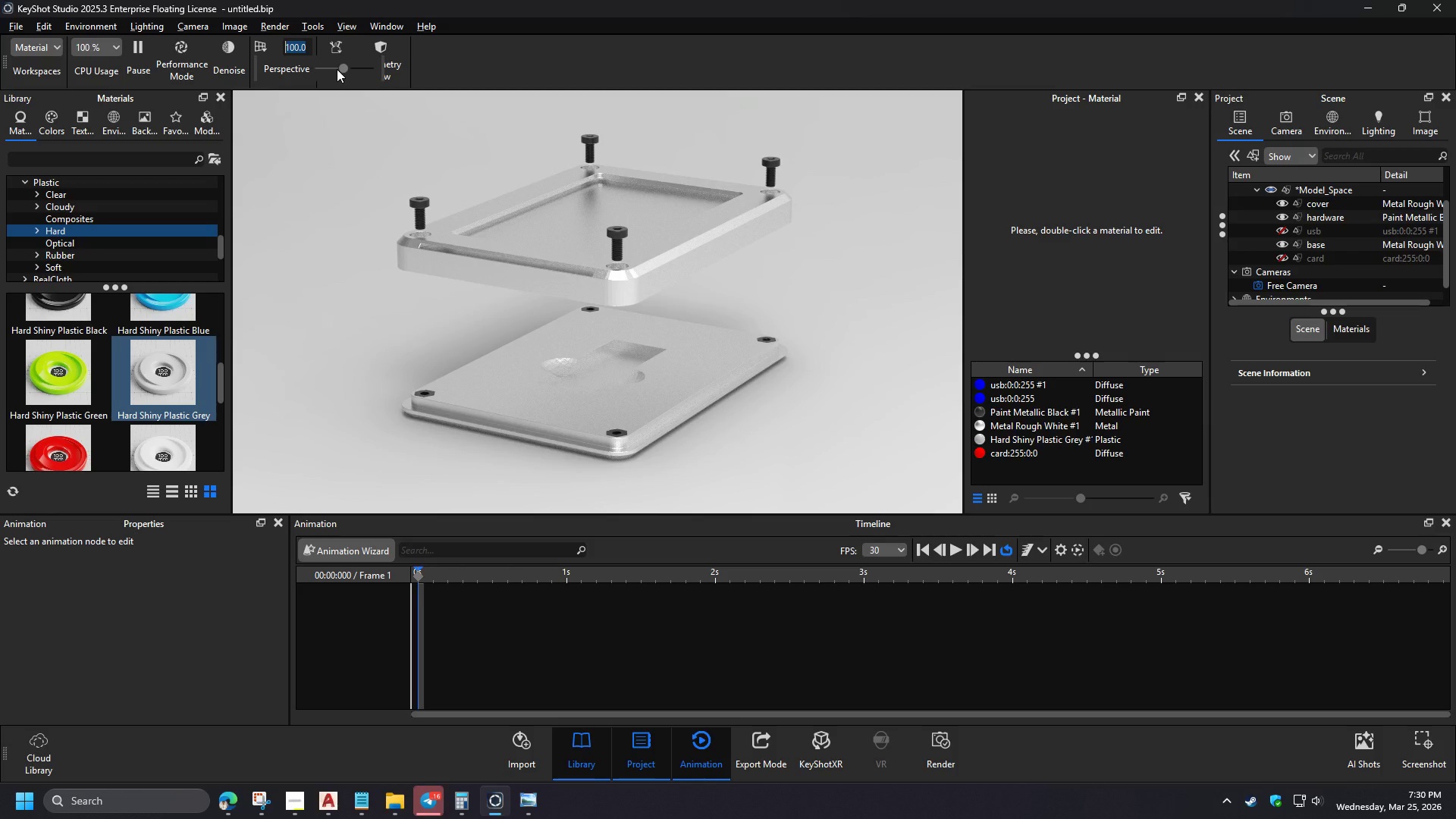 
scroll: coordinate [629, 373], scroll_direction: up, amount: 3.0
 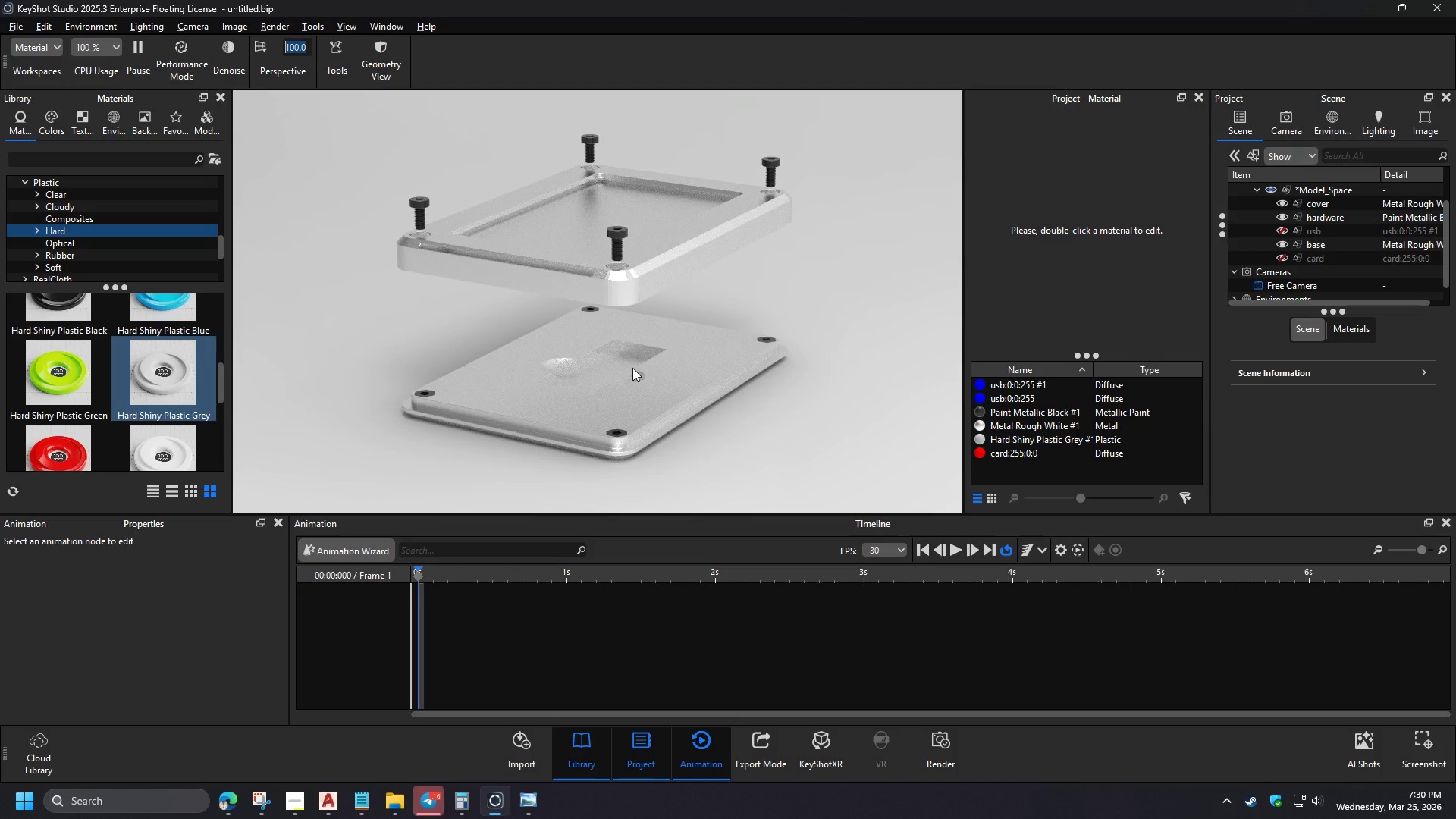 
left_click_drag(start_coordinate=[343, 68], to_coordinate=[383, 89])
 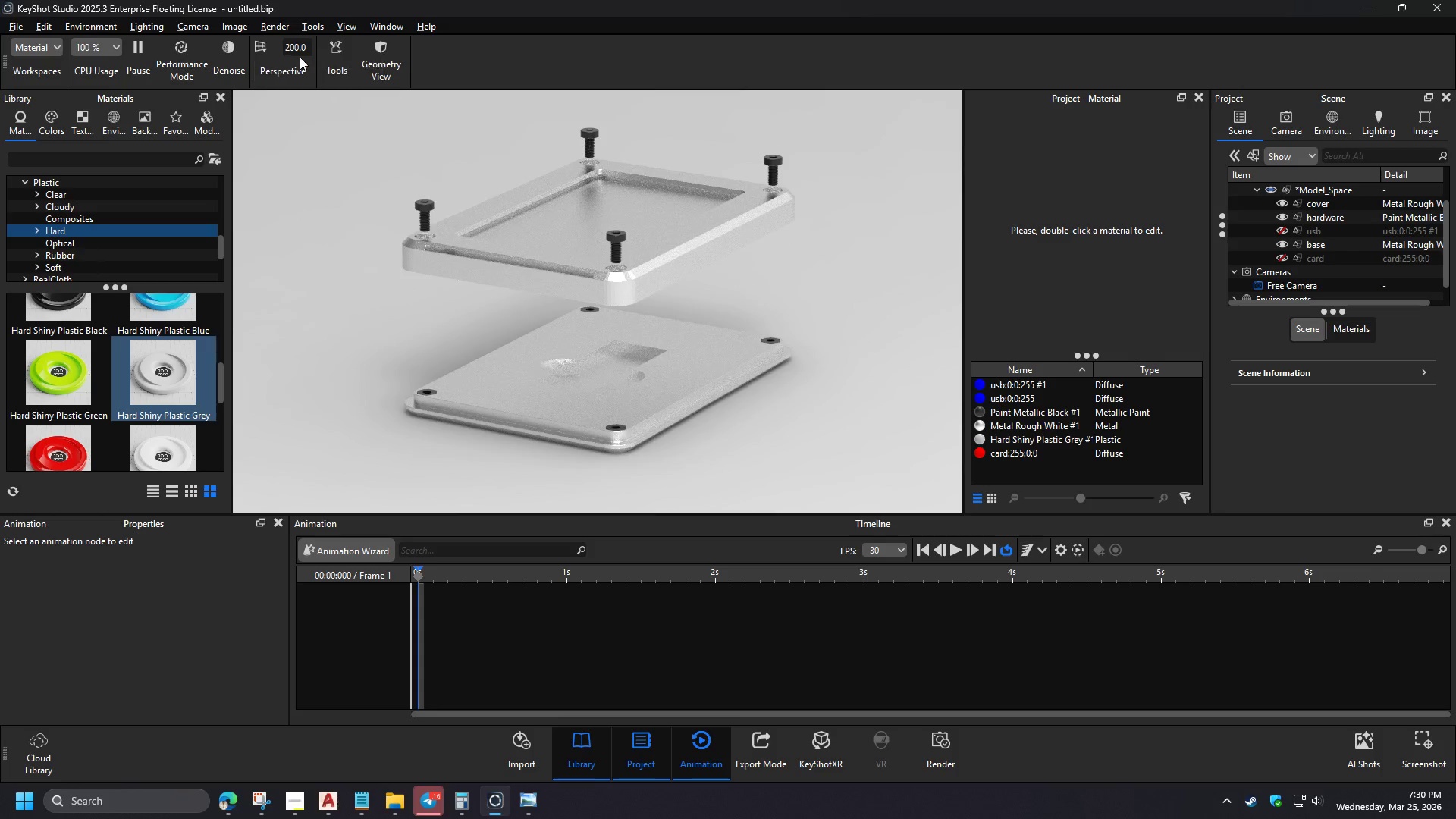 
left_click([266, 52])
 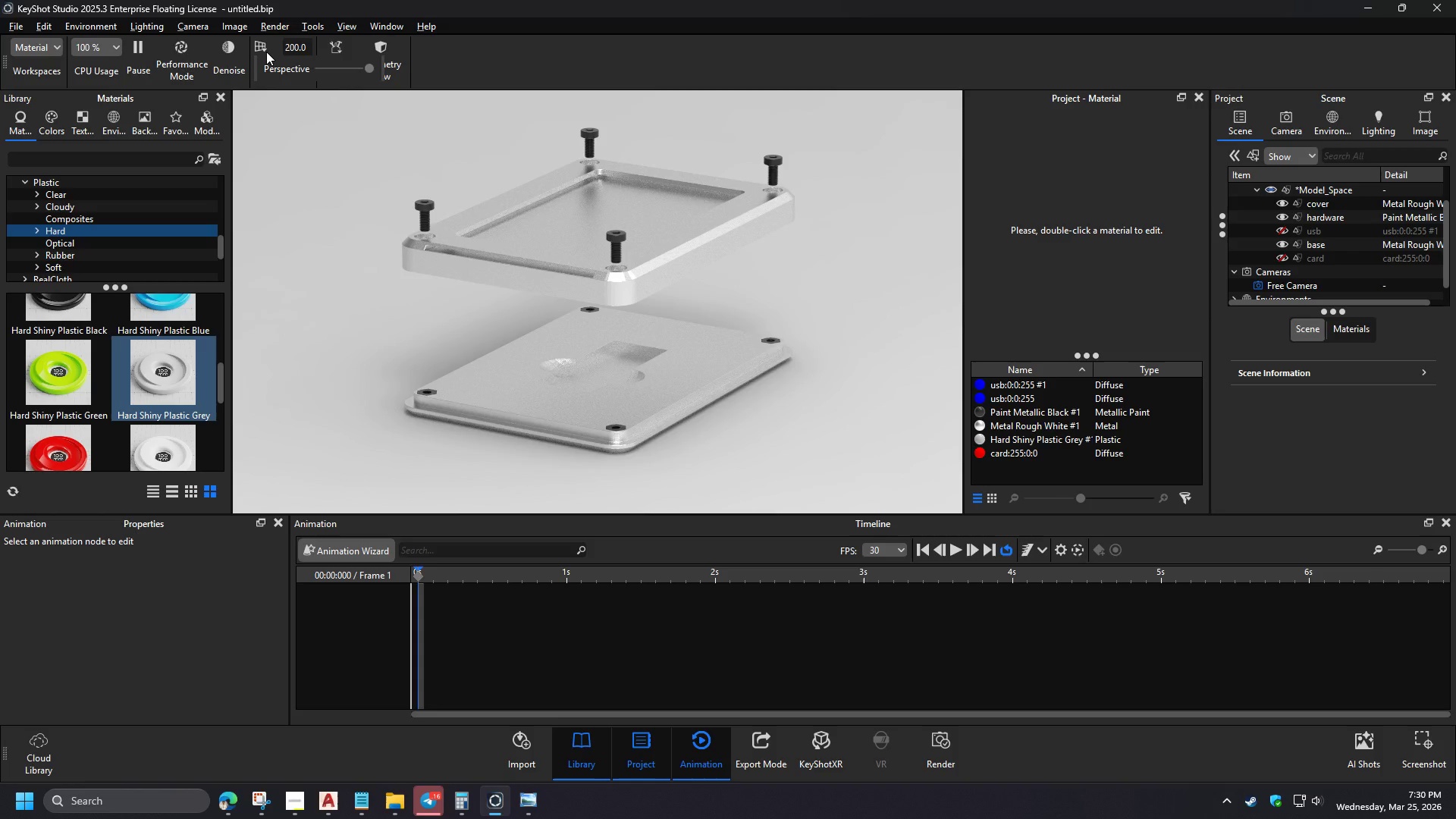 
left_click([654, 423])
 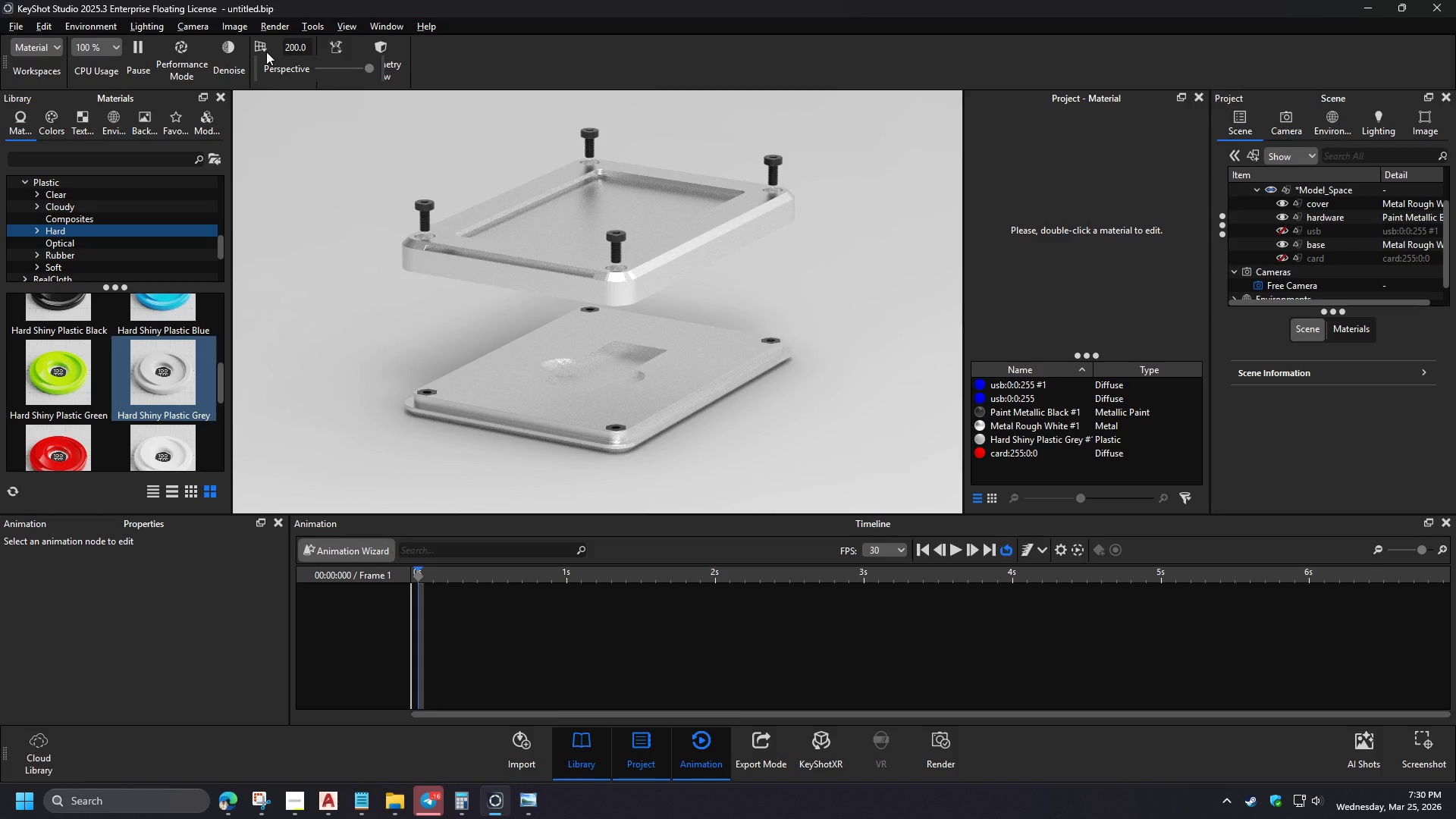 
left_click([778, 437])
 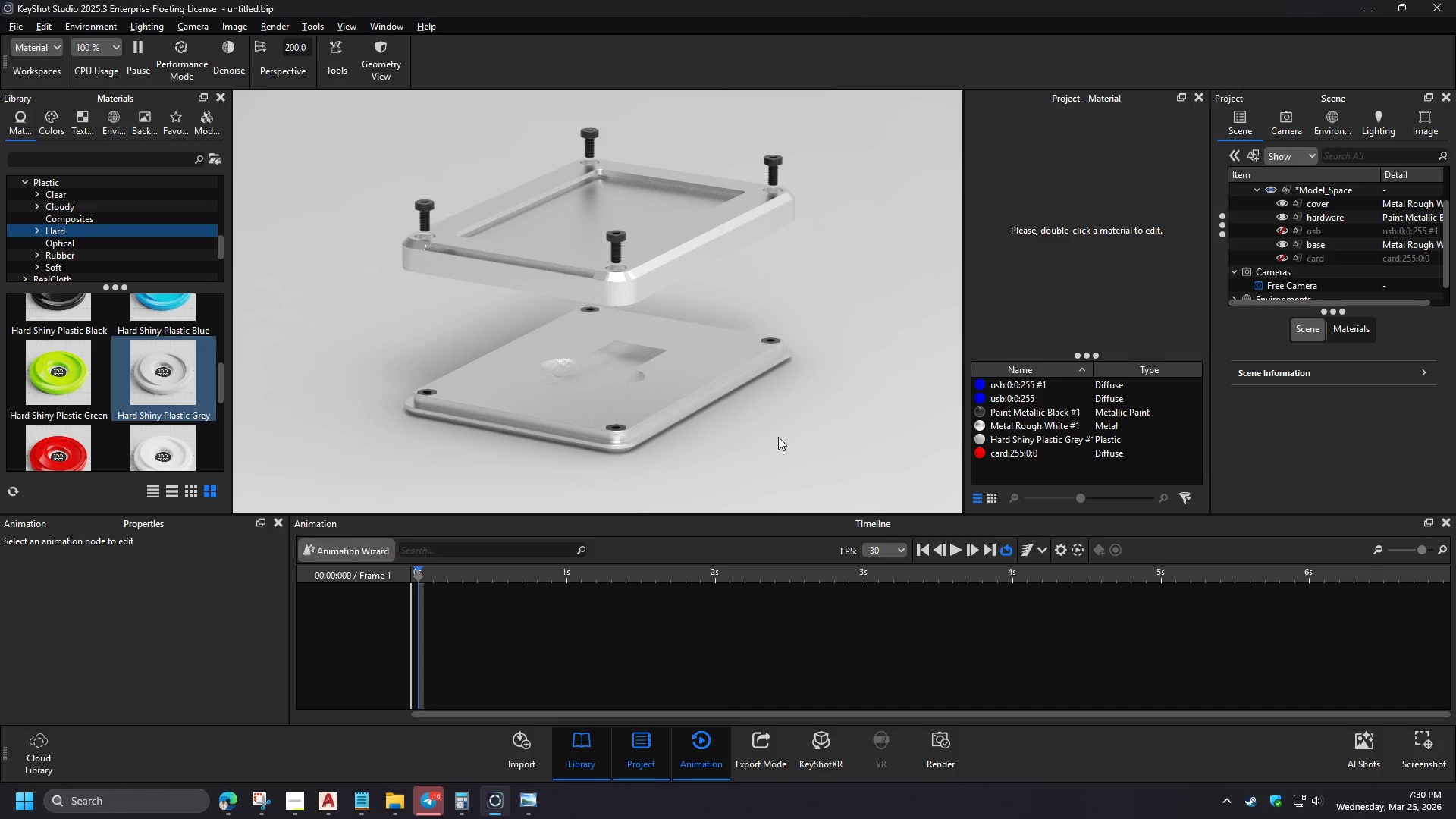 
left_click_drag(start_coordinate=[694, 429], to_coordinate=[702, 426])
 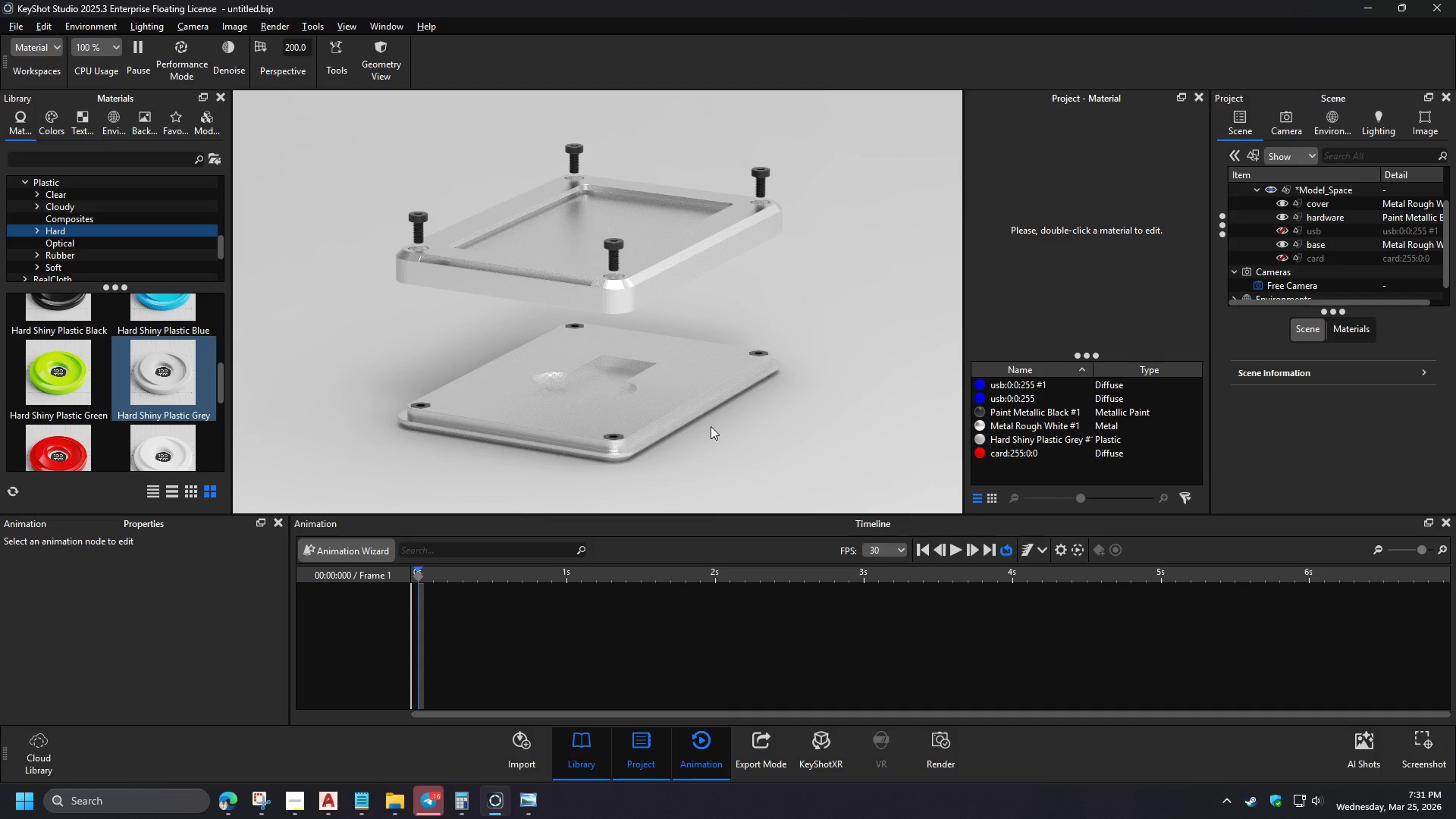 
wait(5.11)
 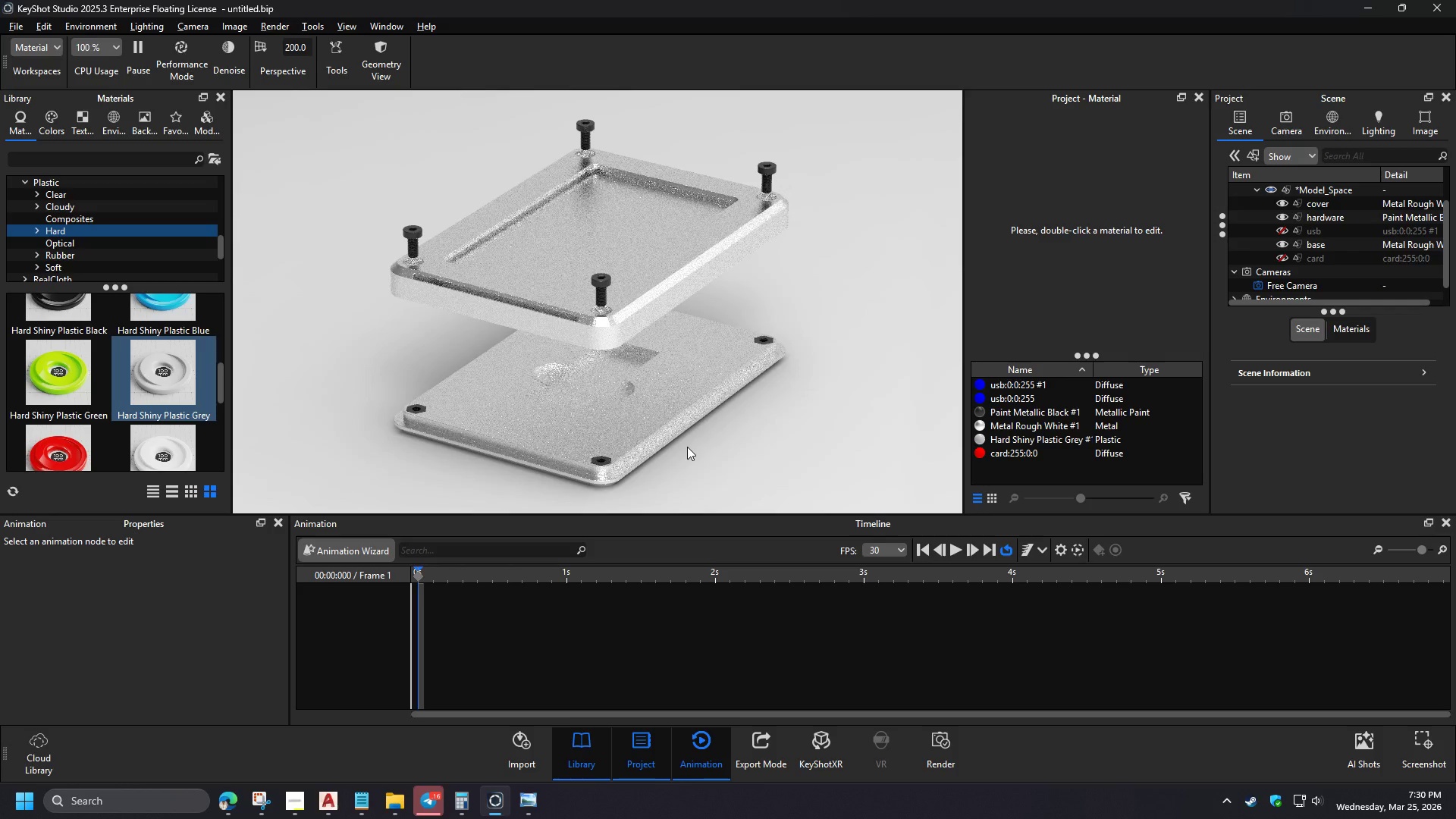 
scroll: coordinate [610, 388], scroll_direction: none, amount: 0.0
 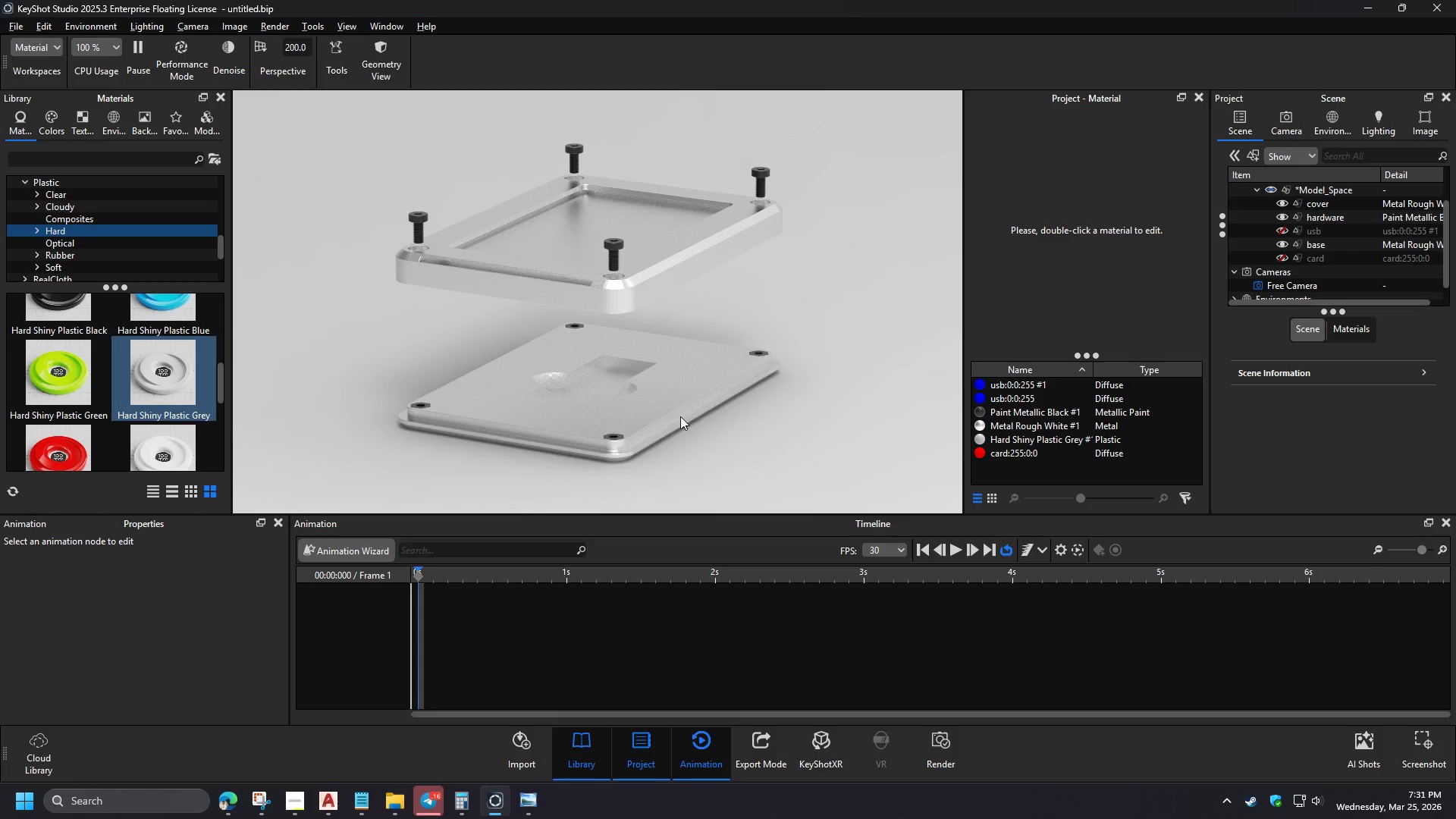 
scroll: coordinate [610, 388], scroll_direction: down, amount: 1.0
 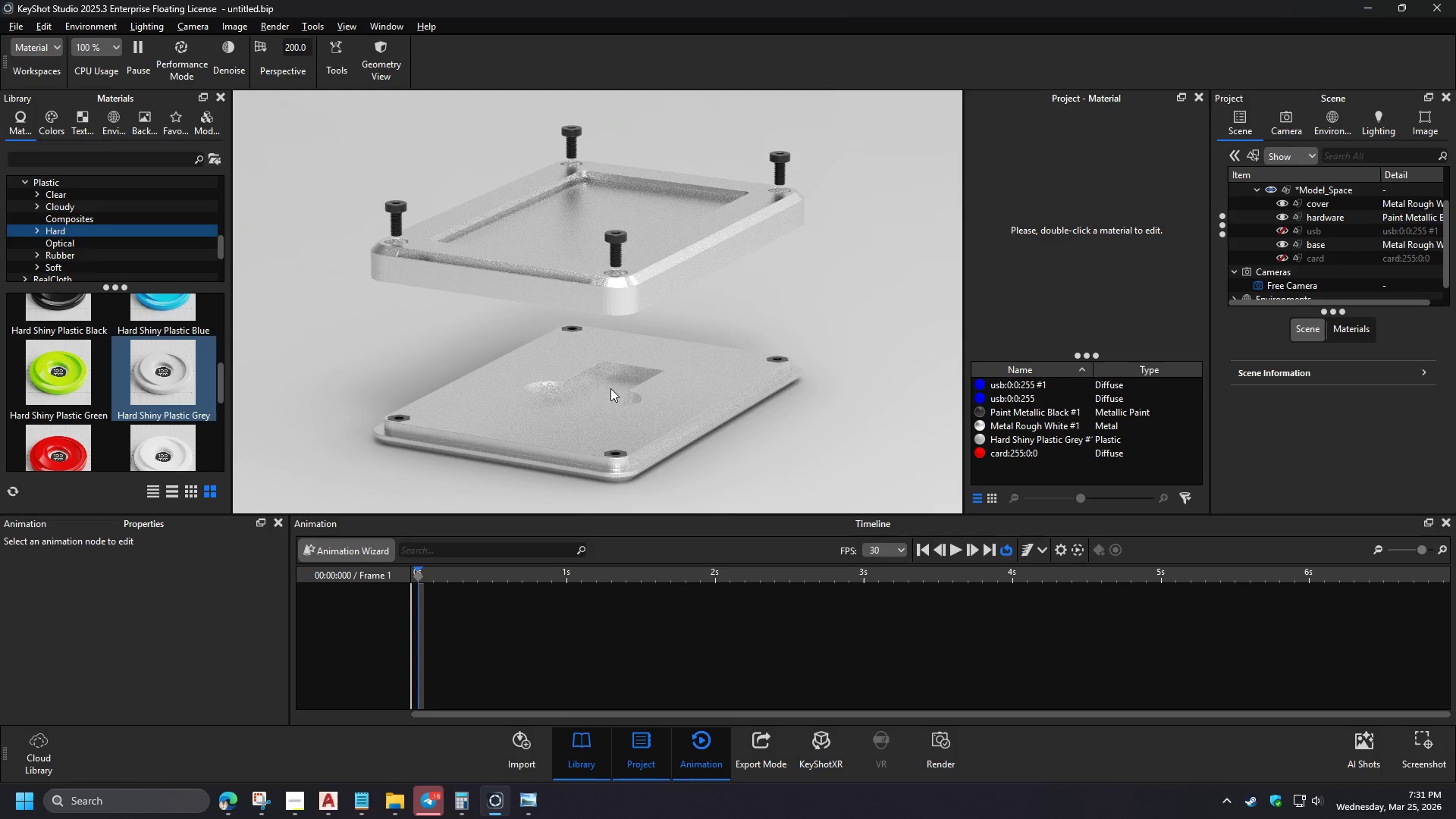 
wait(5.74)
 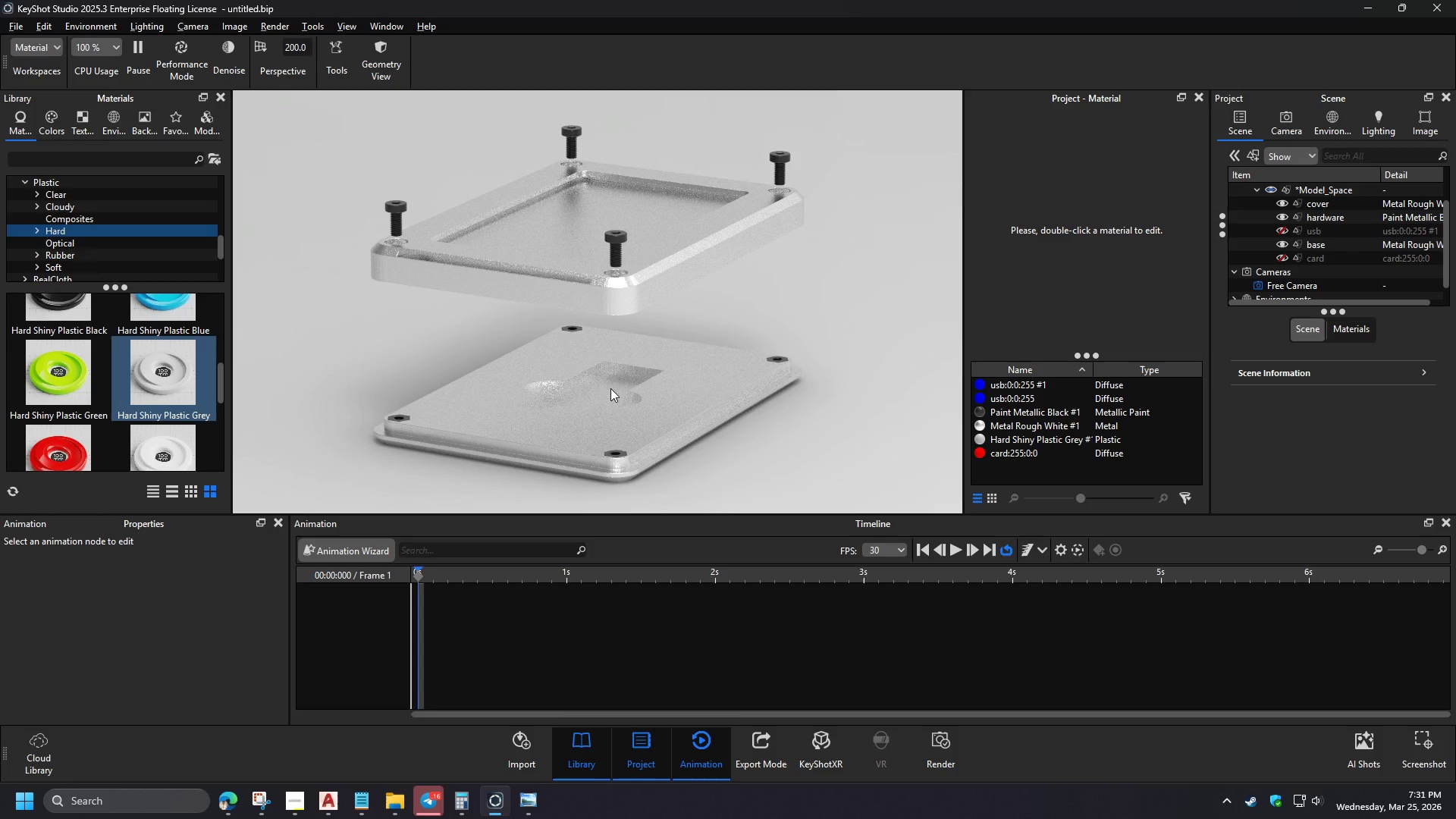 
left_click([1281, 256])
 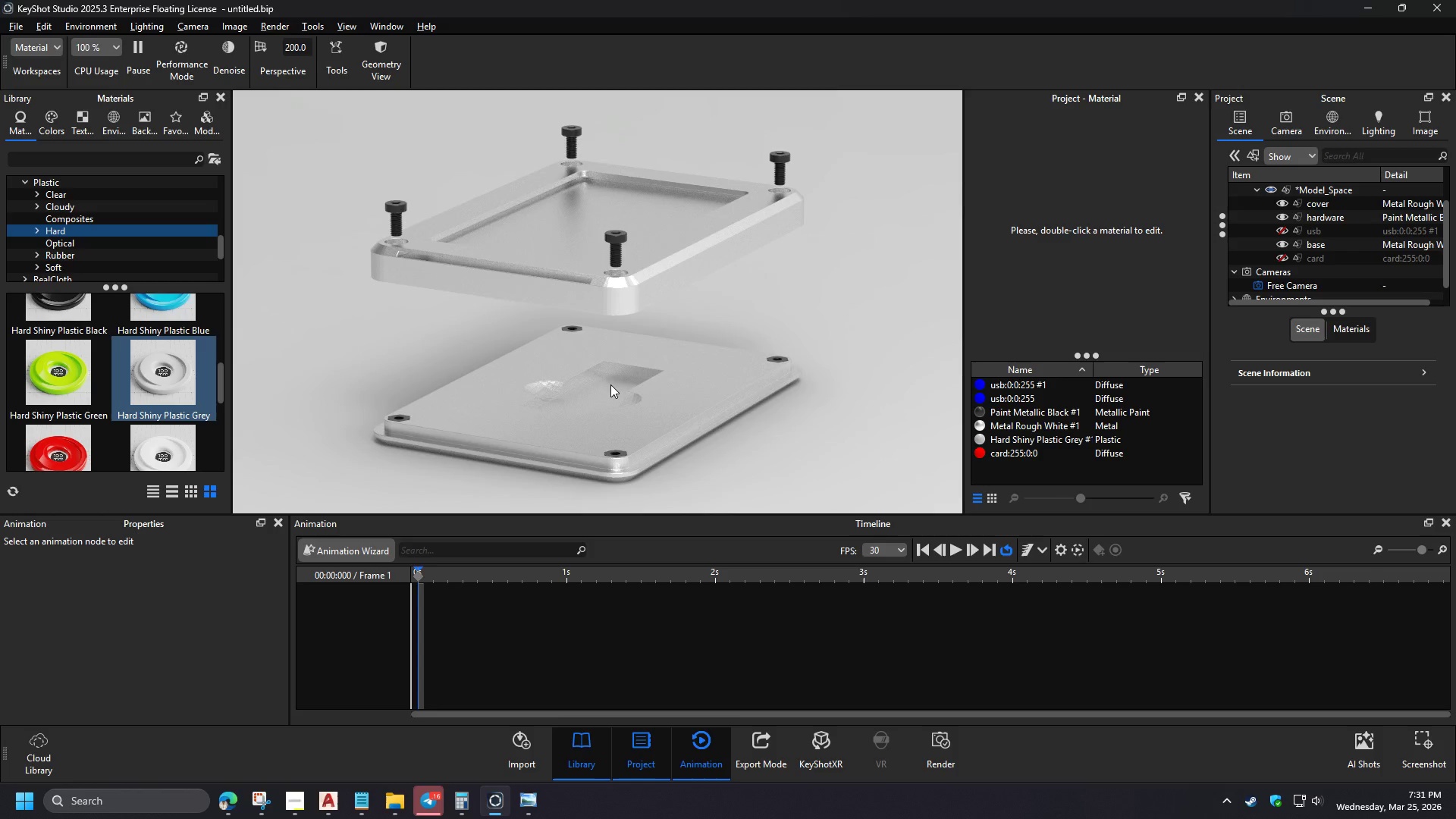 
left_click([1284, 231])
 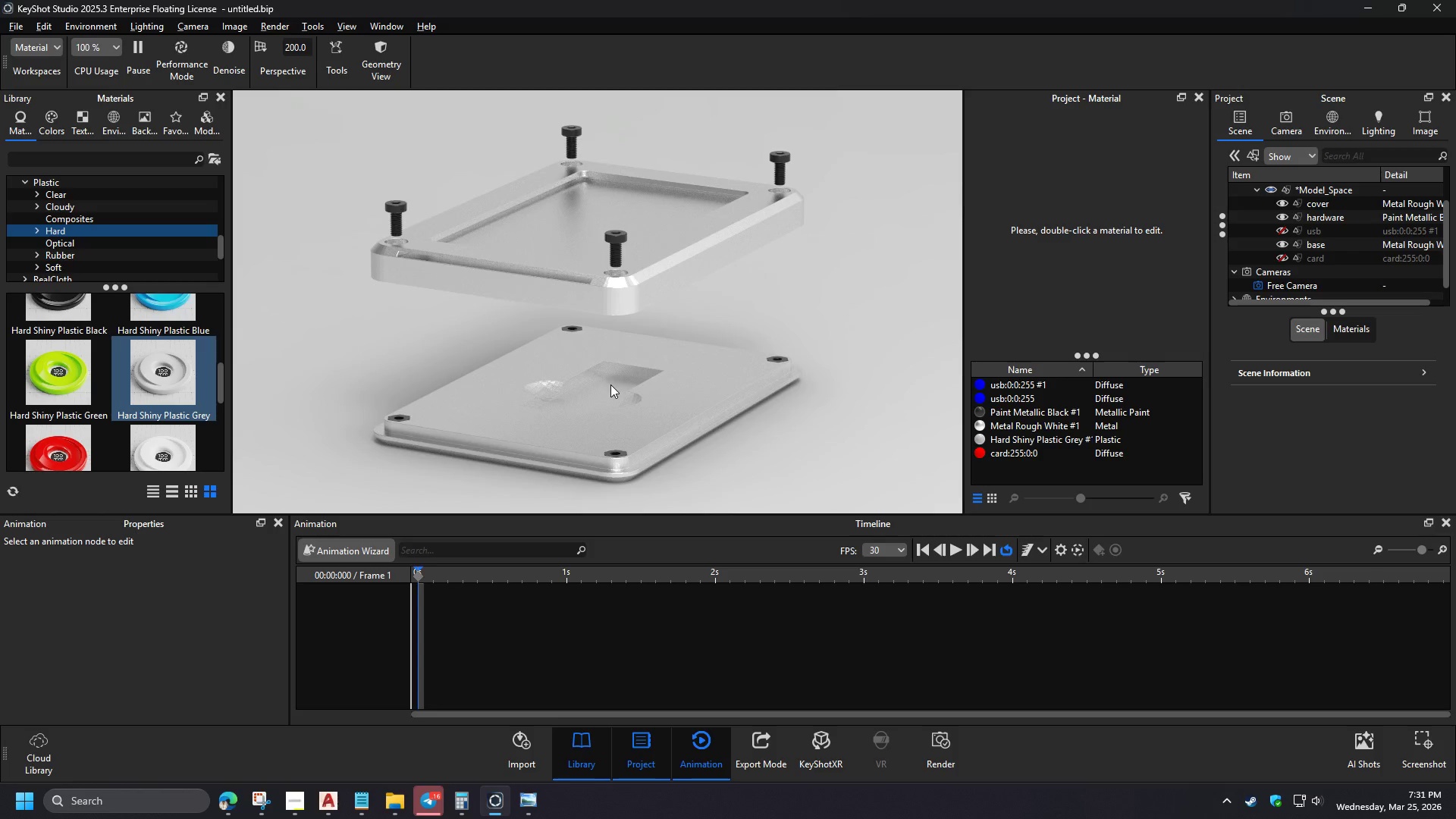 
left_click([1281, 259])
 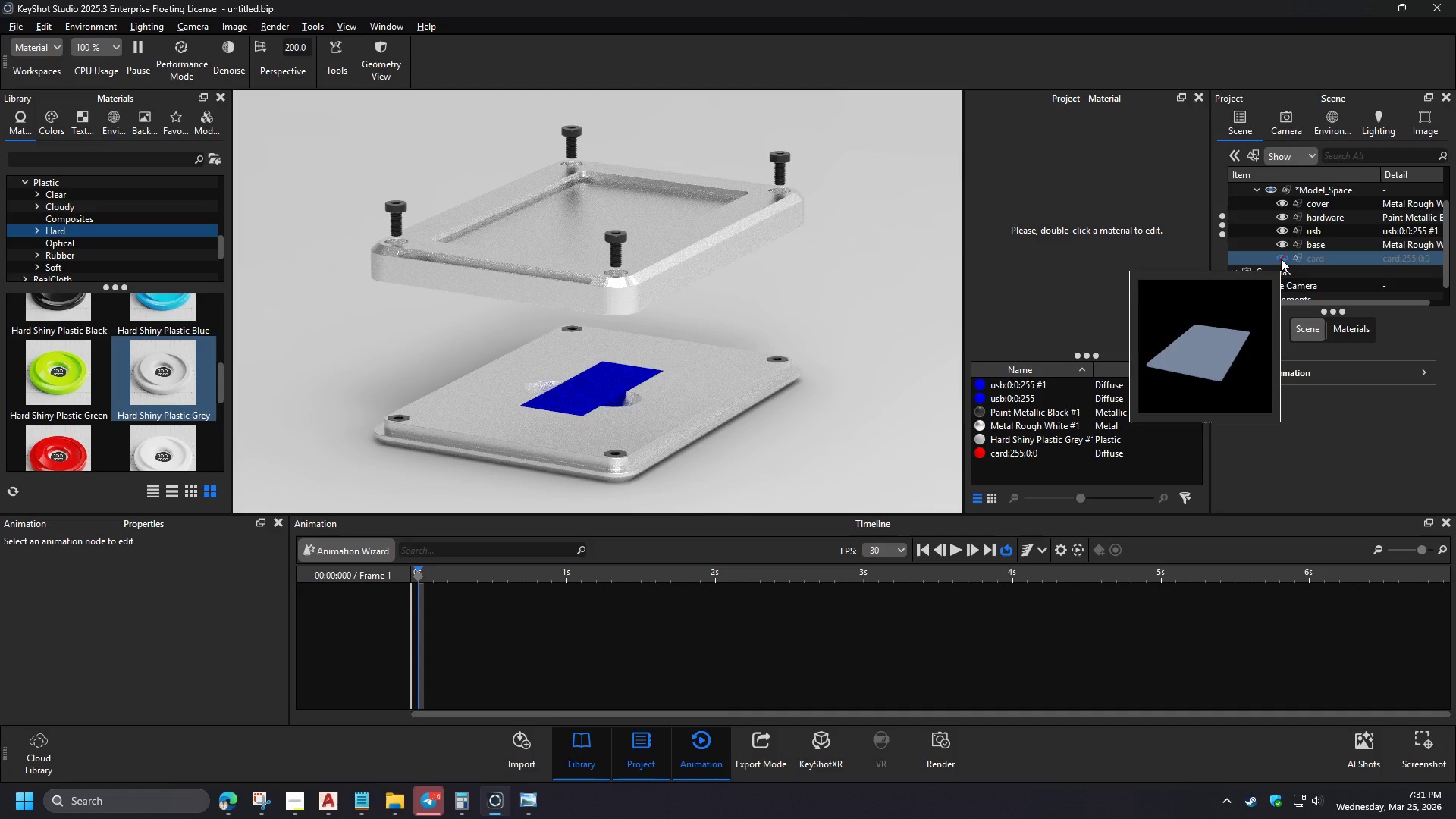 
wait(7.11)
 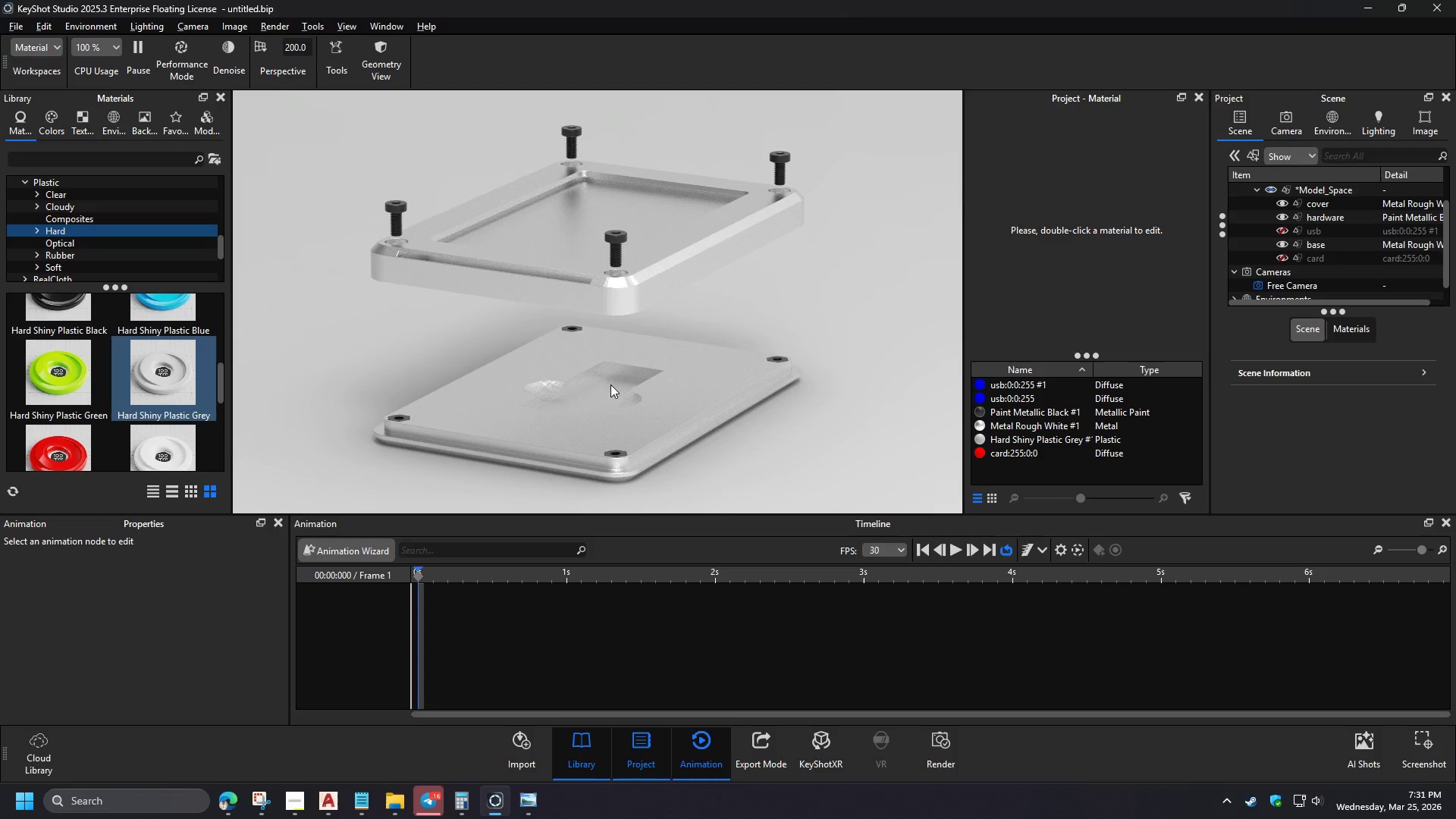 
left_click_drag(start_coordinate=[224, 375], to_coordinate=[223, 354])
 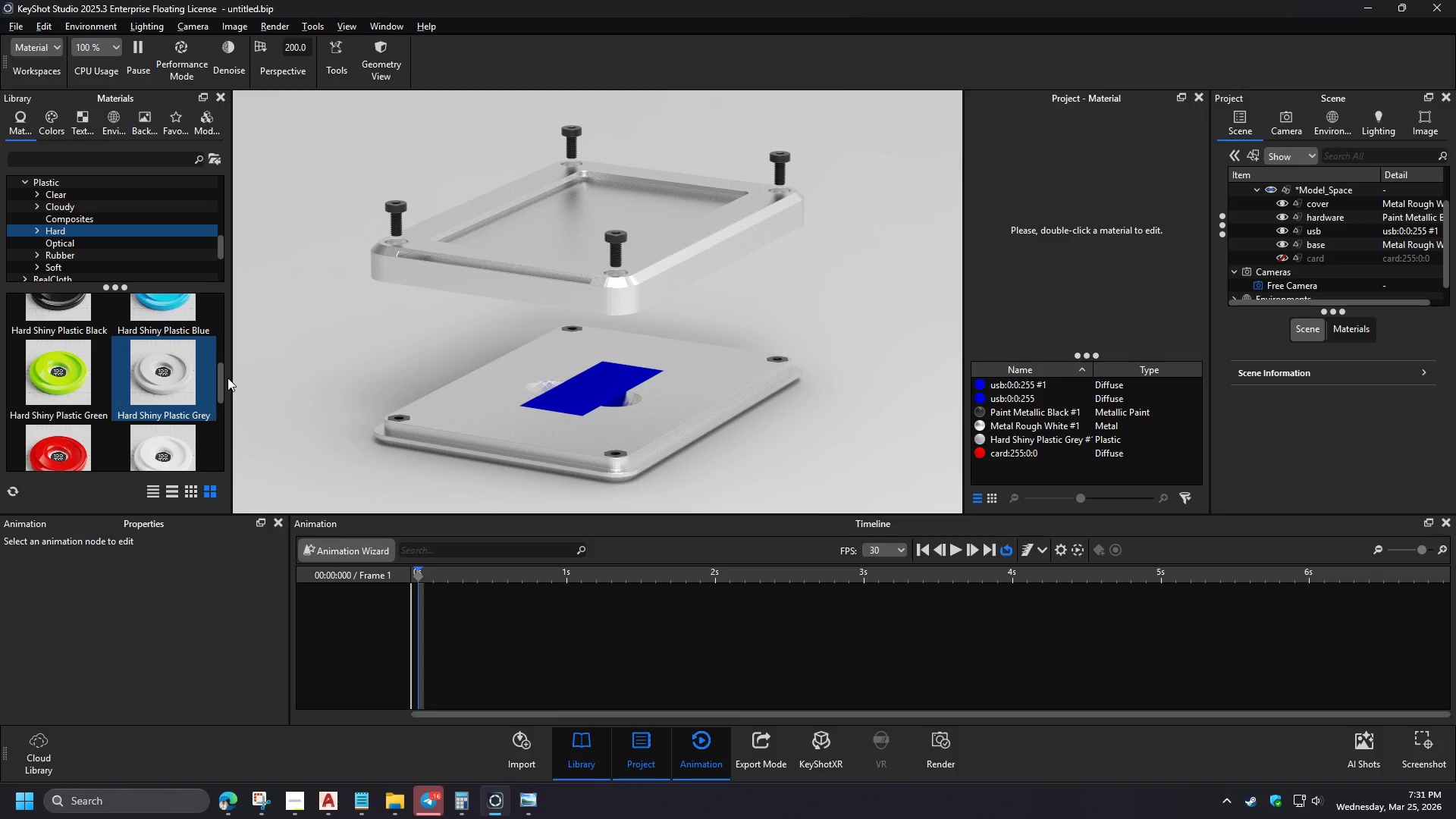 
left_click_drag(start_coordinate=[171, 309], to_coordinate=[572, 394])
 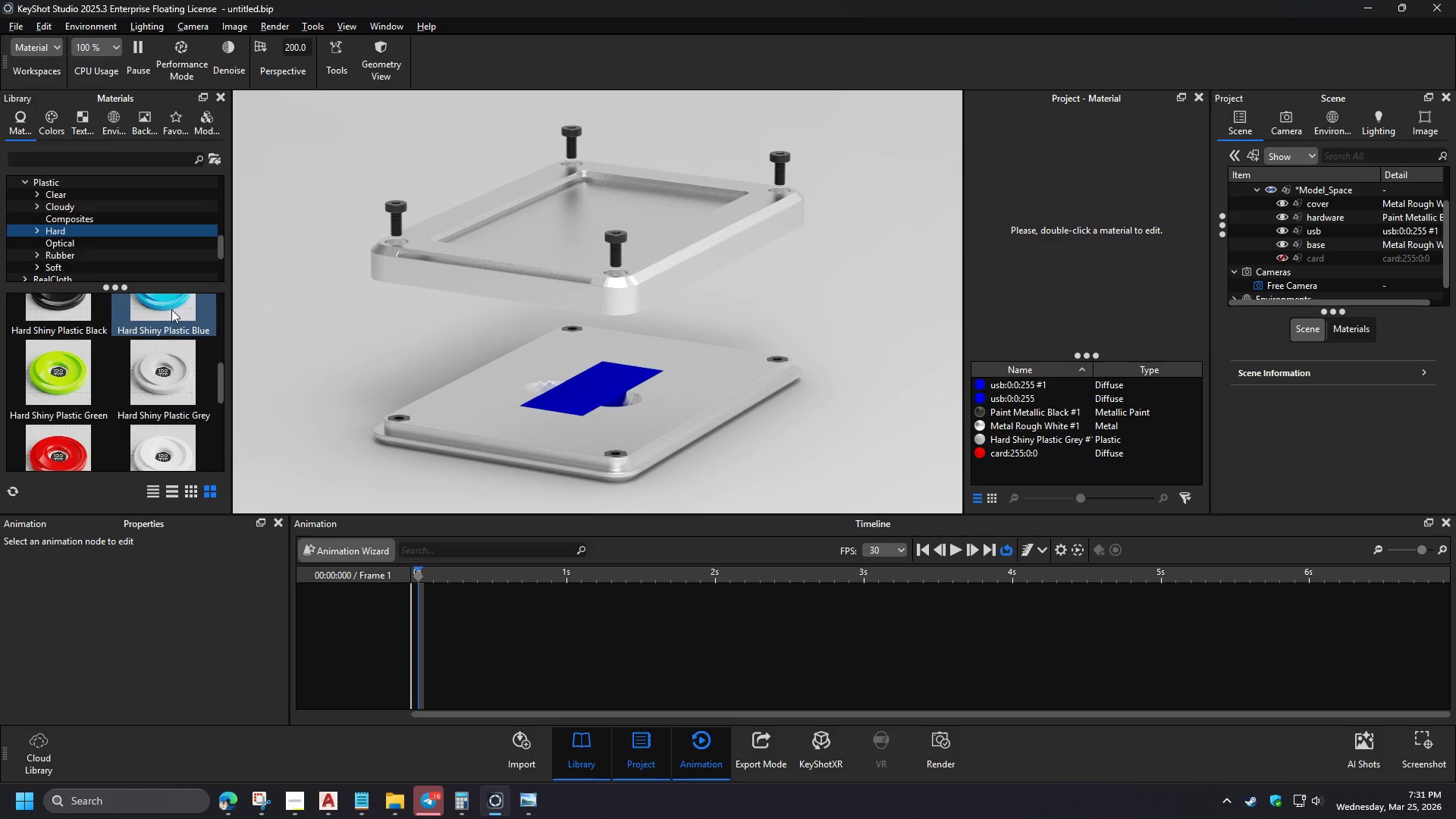 
left_click([1280, 234])
 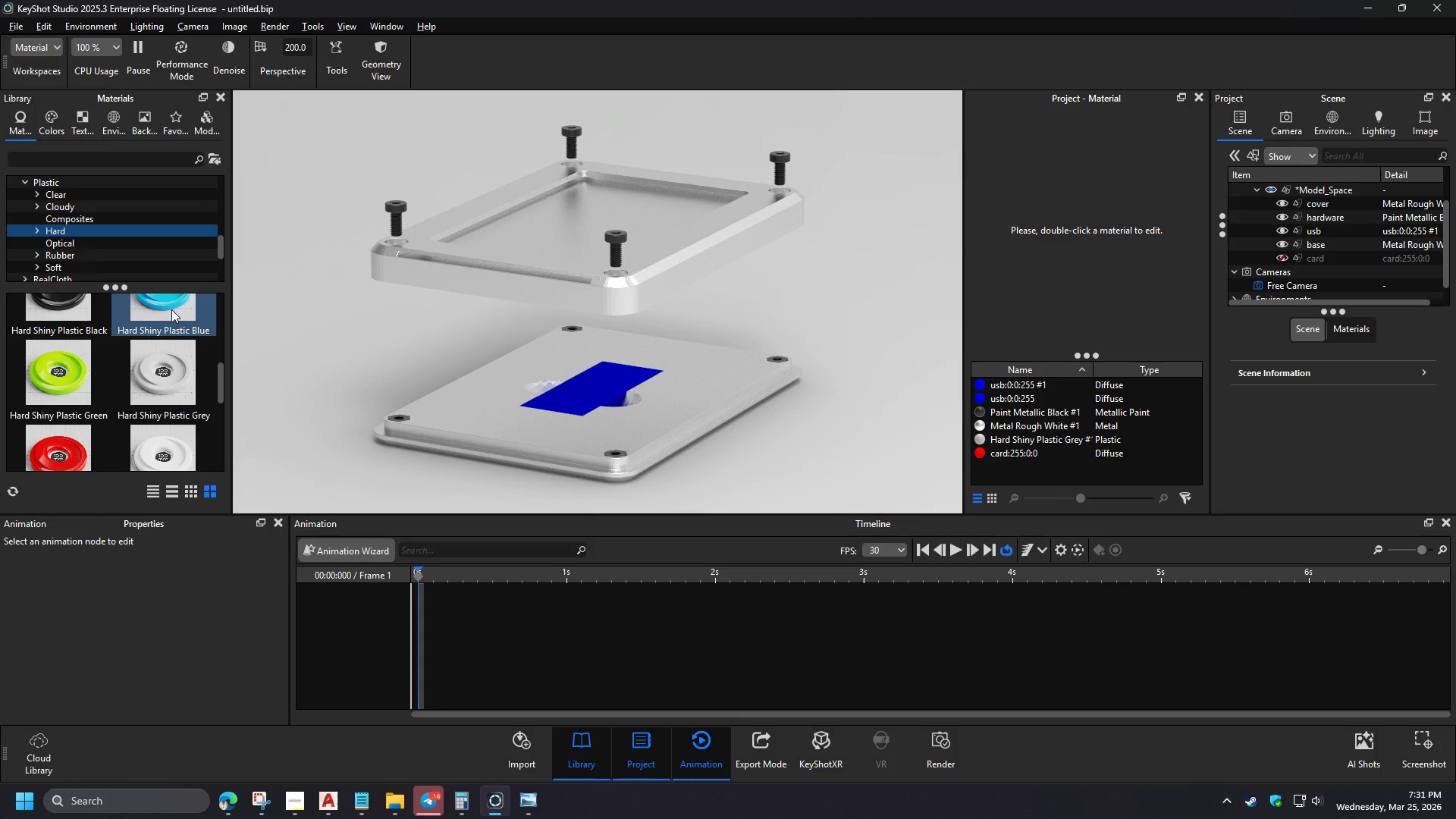 
left_click([812, 455])
 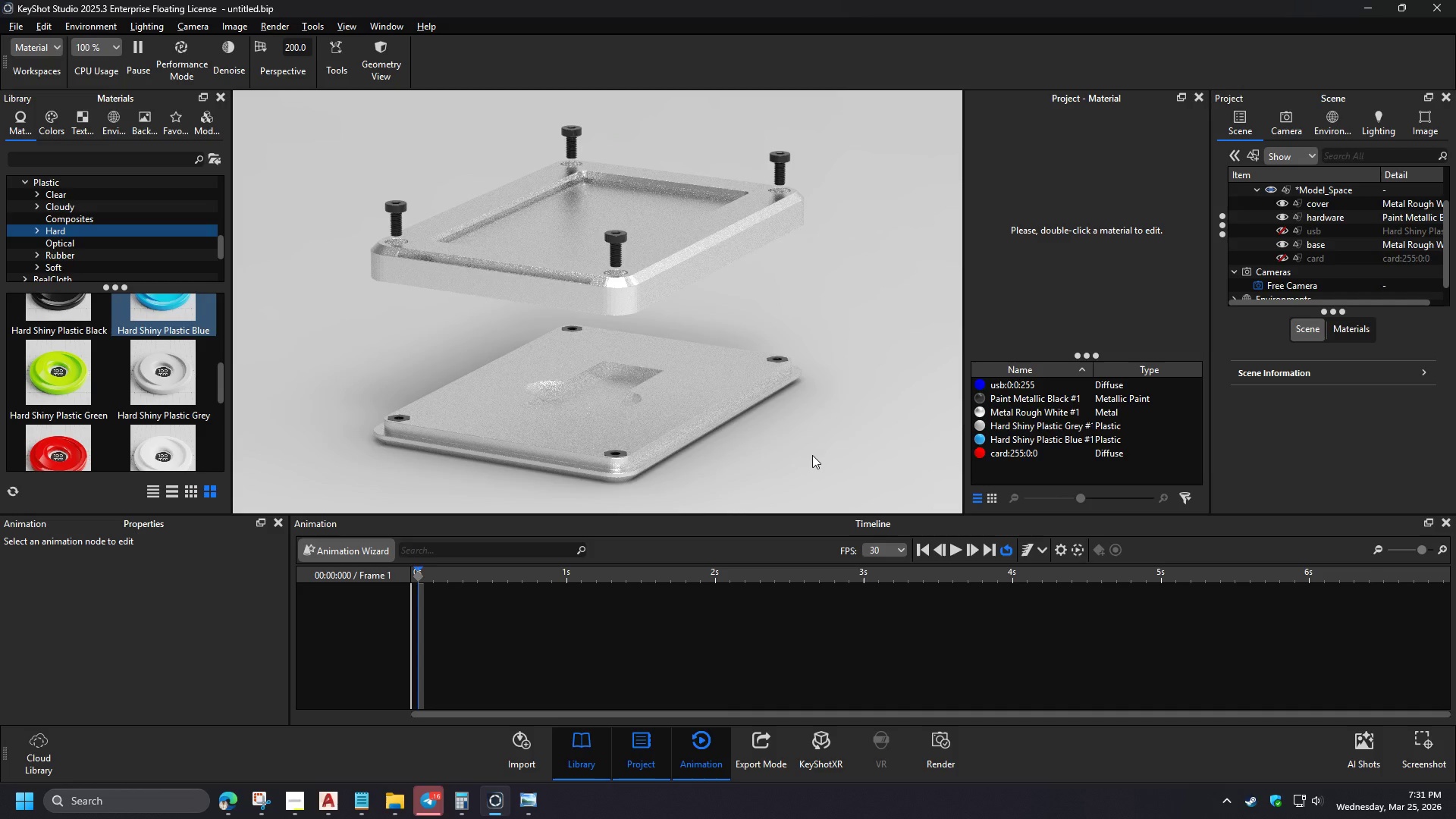 
wait(5.22)
 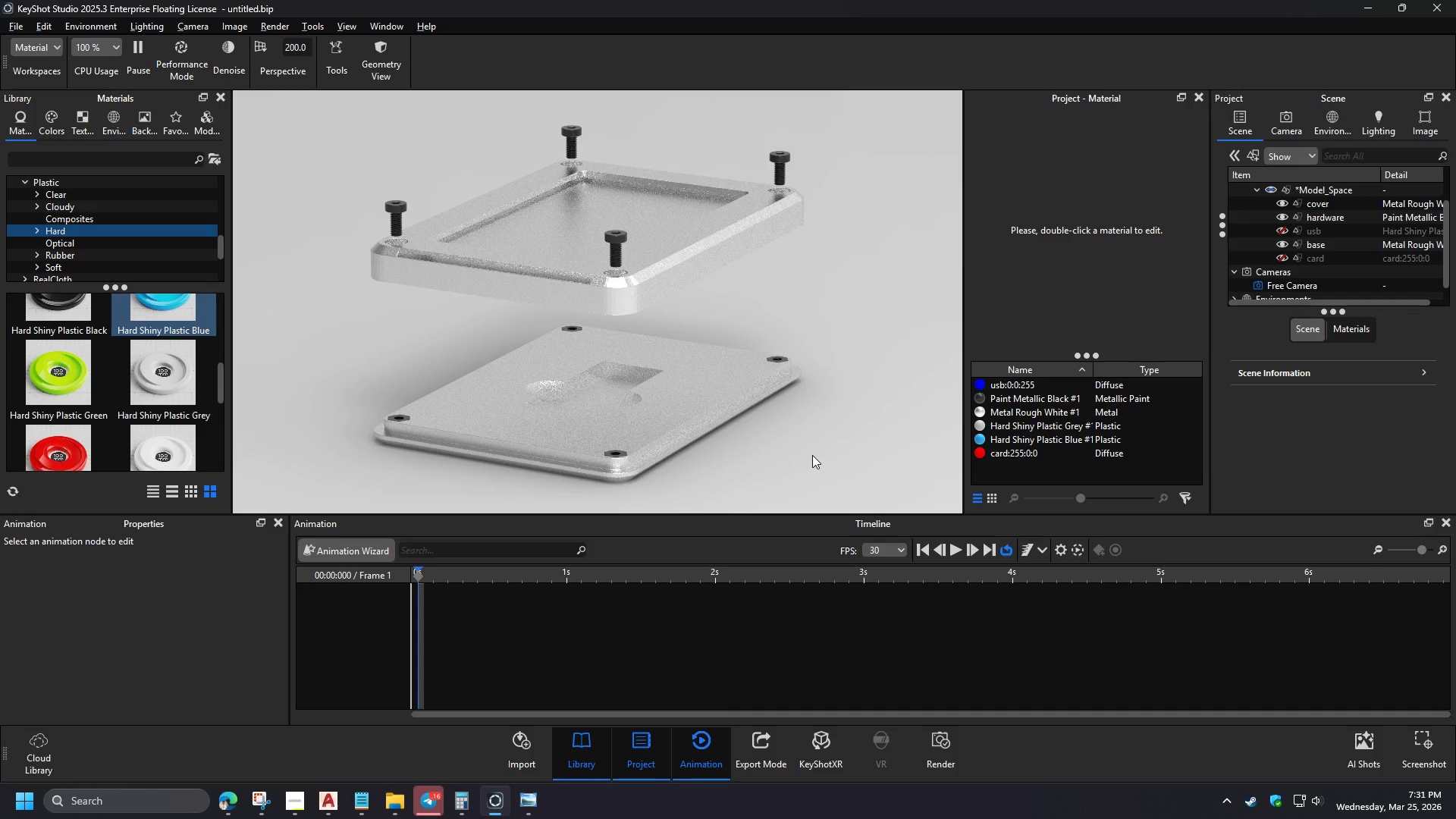 
scroll: coordinate [651, 397], scroll_direction: none, amount: 0.0
 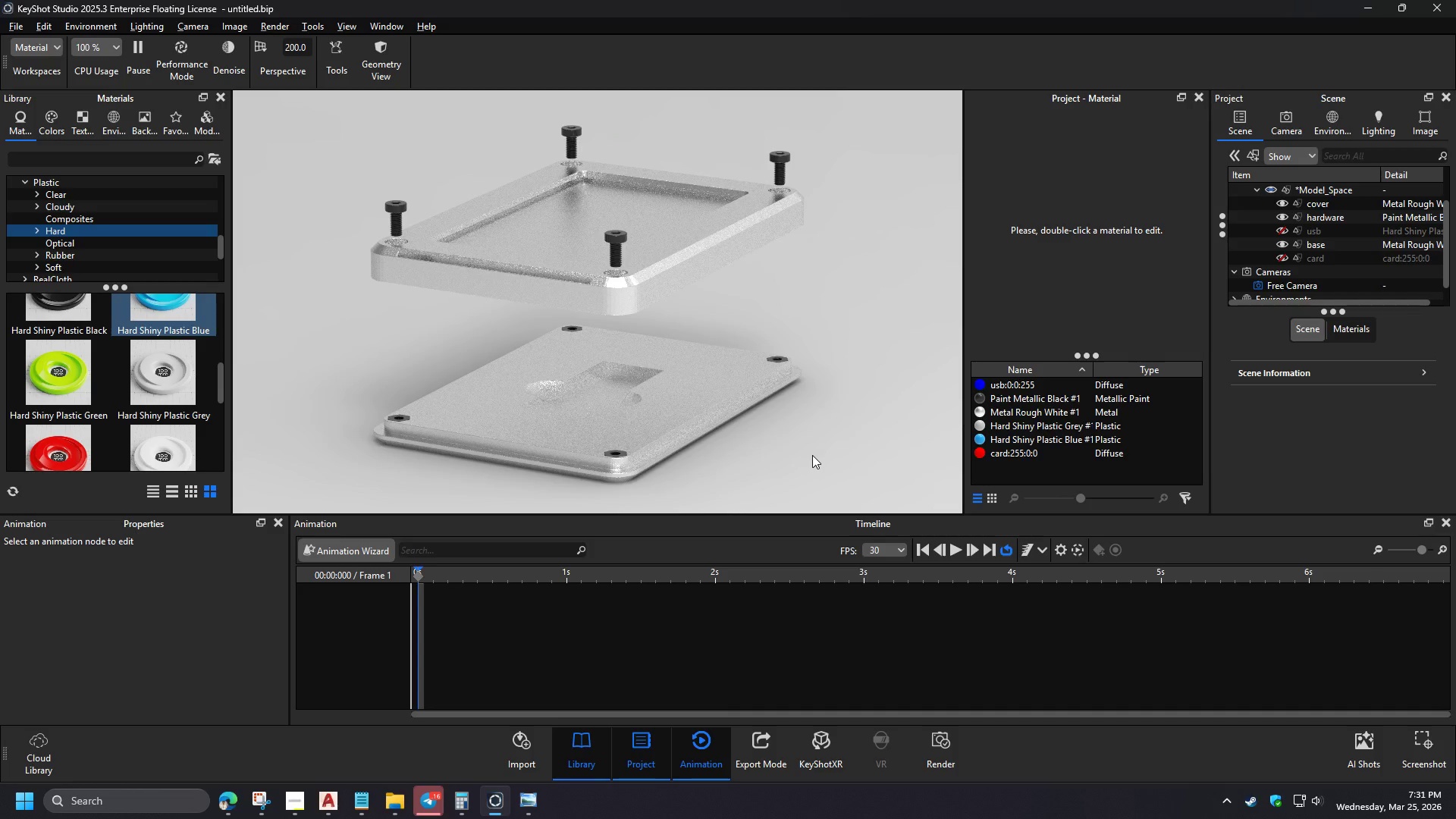 
left_click([957, 755])
 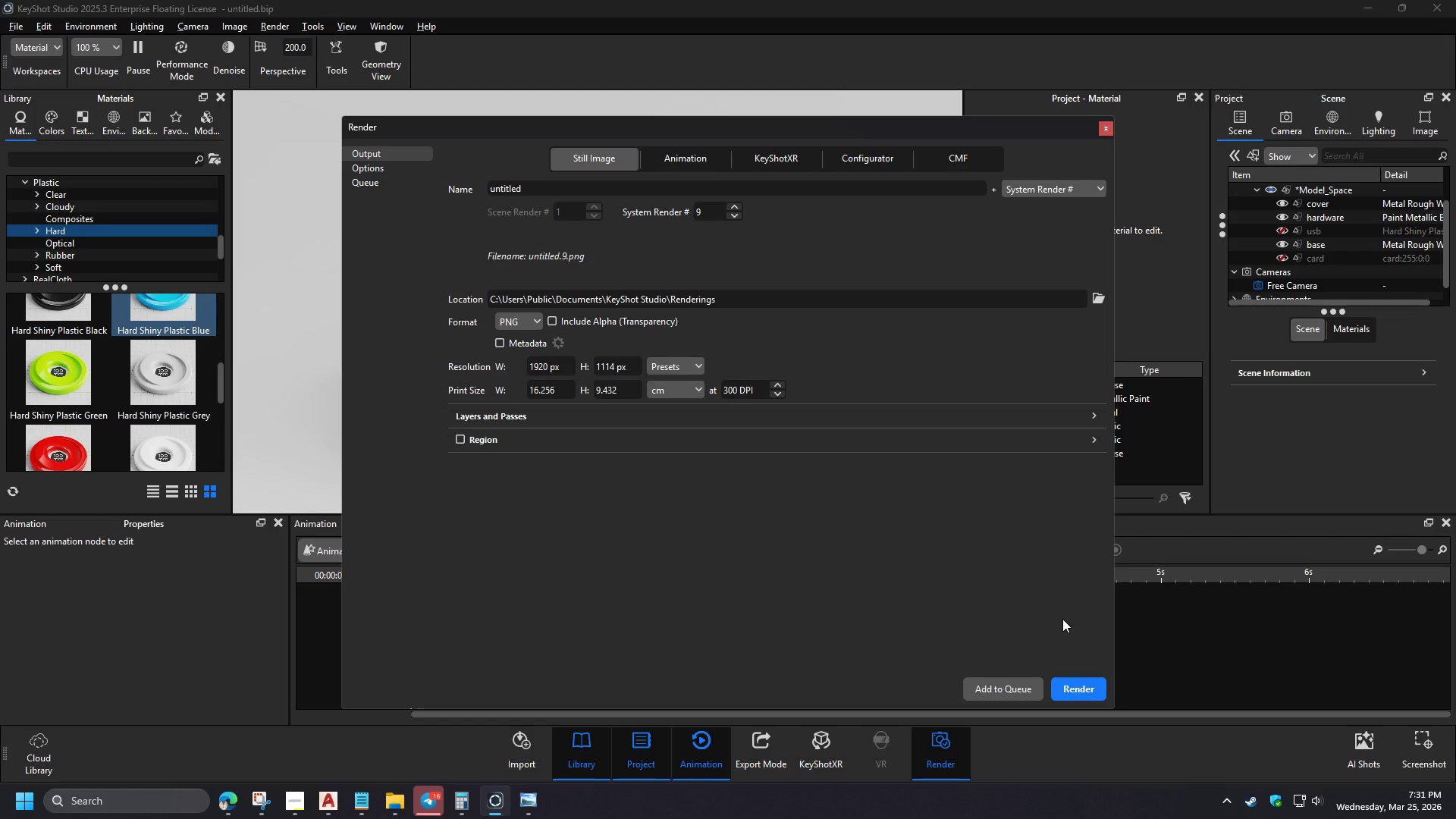 
wait(21.99)
 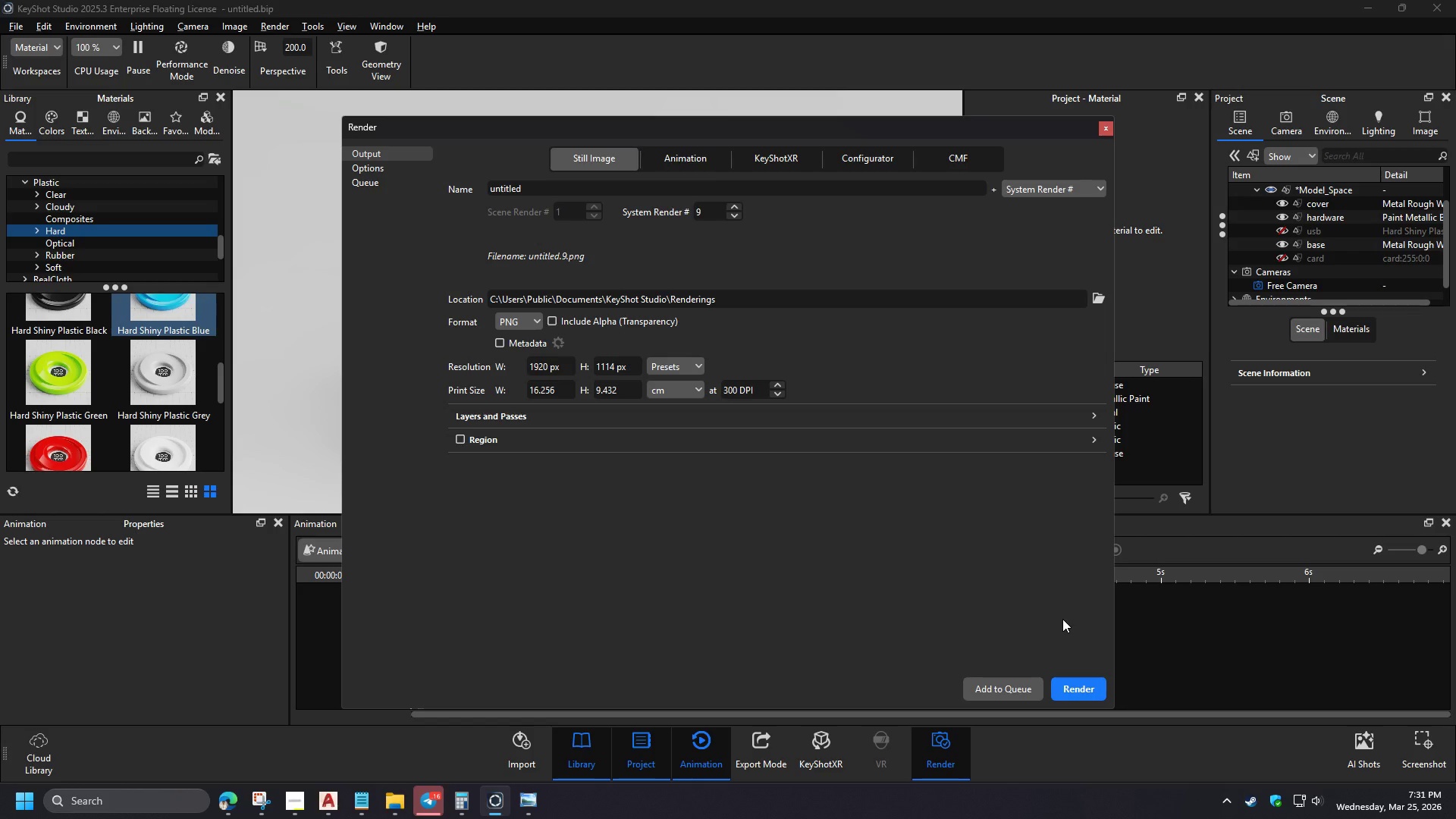 
left_click([1068, 686])
 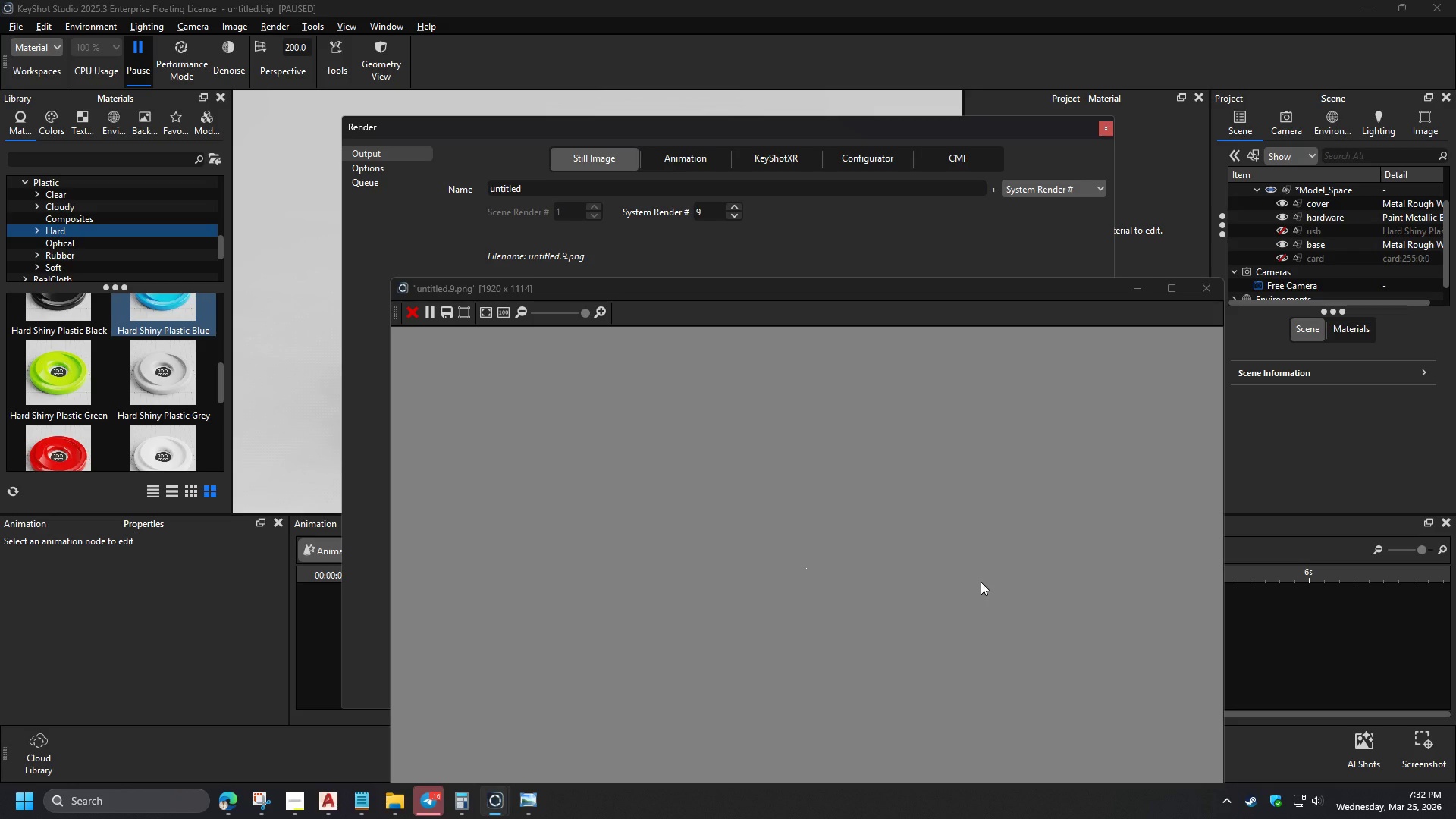 
left_click_drag(start_coordinate=[755, 292], to_coordinate=[564, 162])
 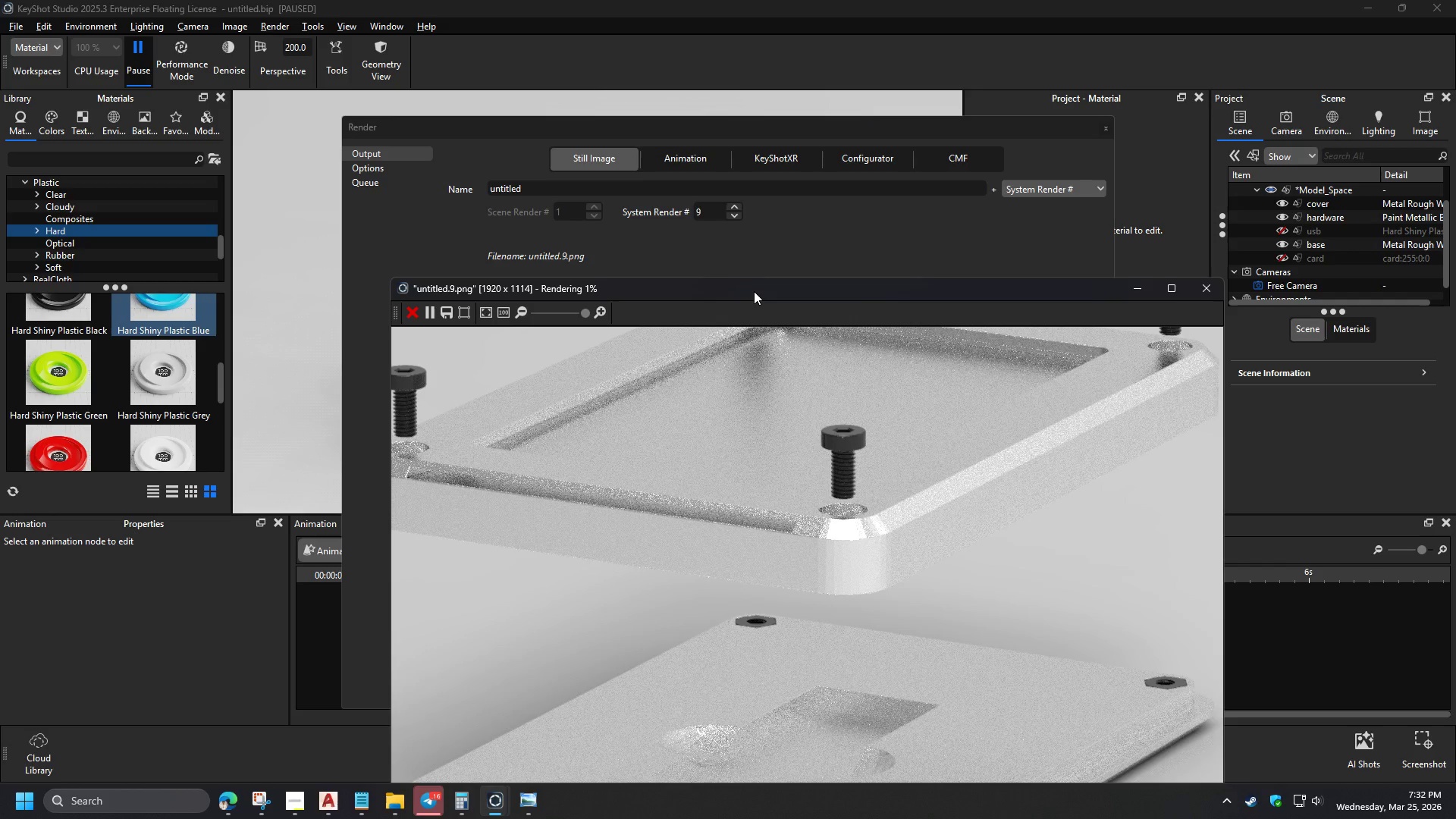 
scroll: coordinate [690, 418], scroll_direction: down, amount: 8.0
 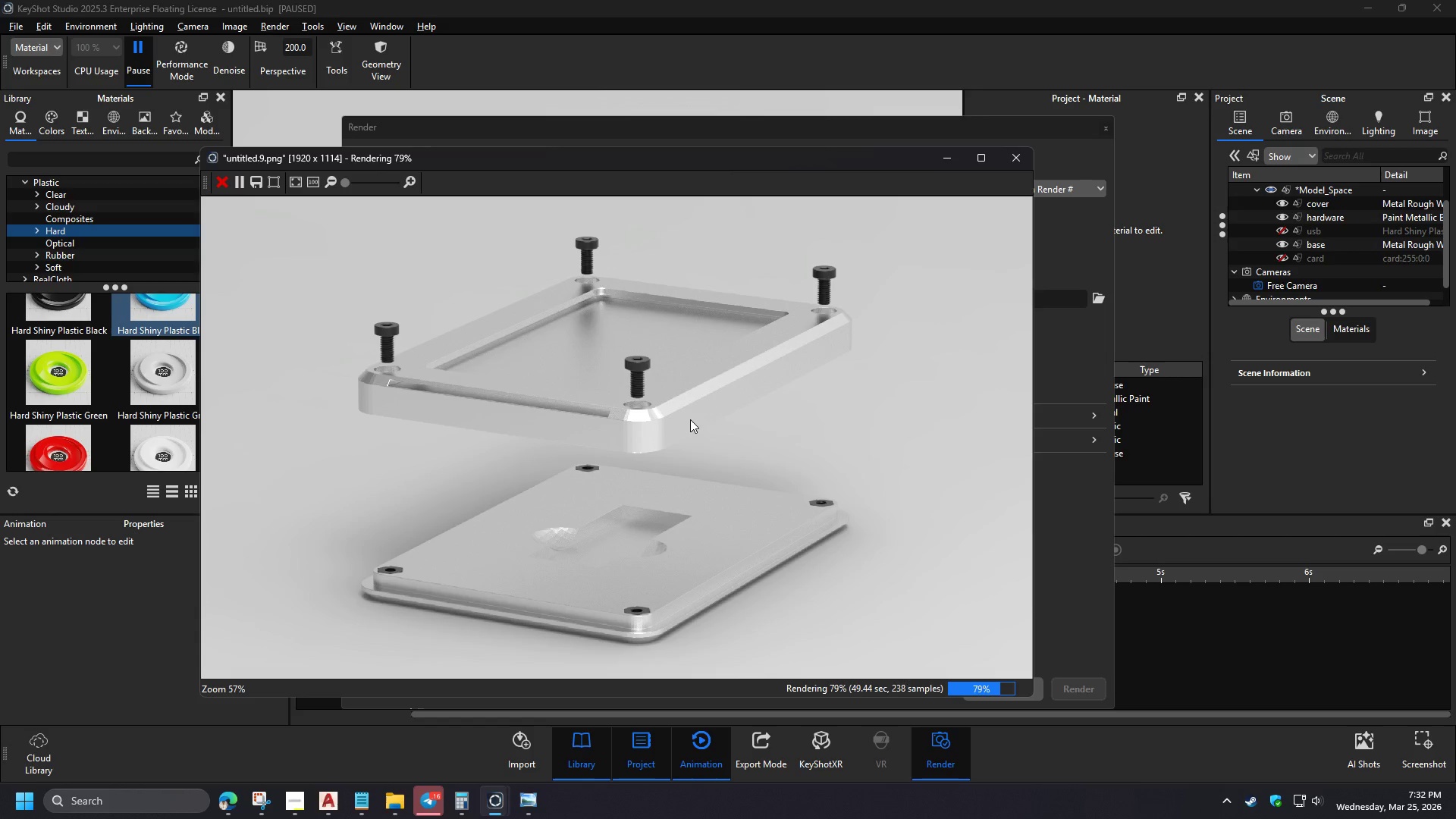 
wait(45.99)
 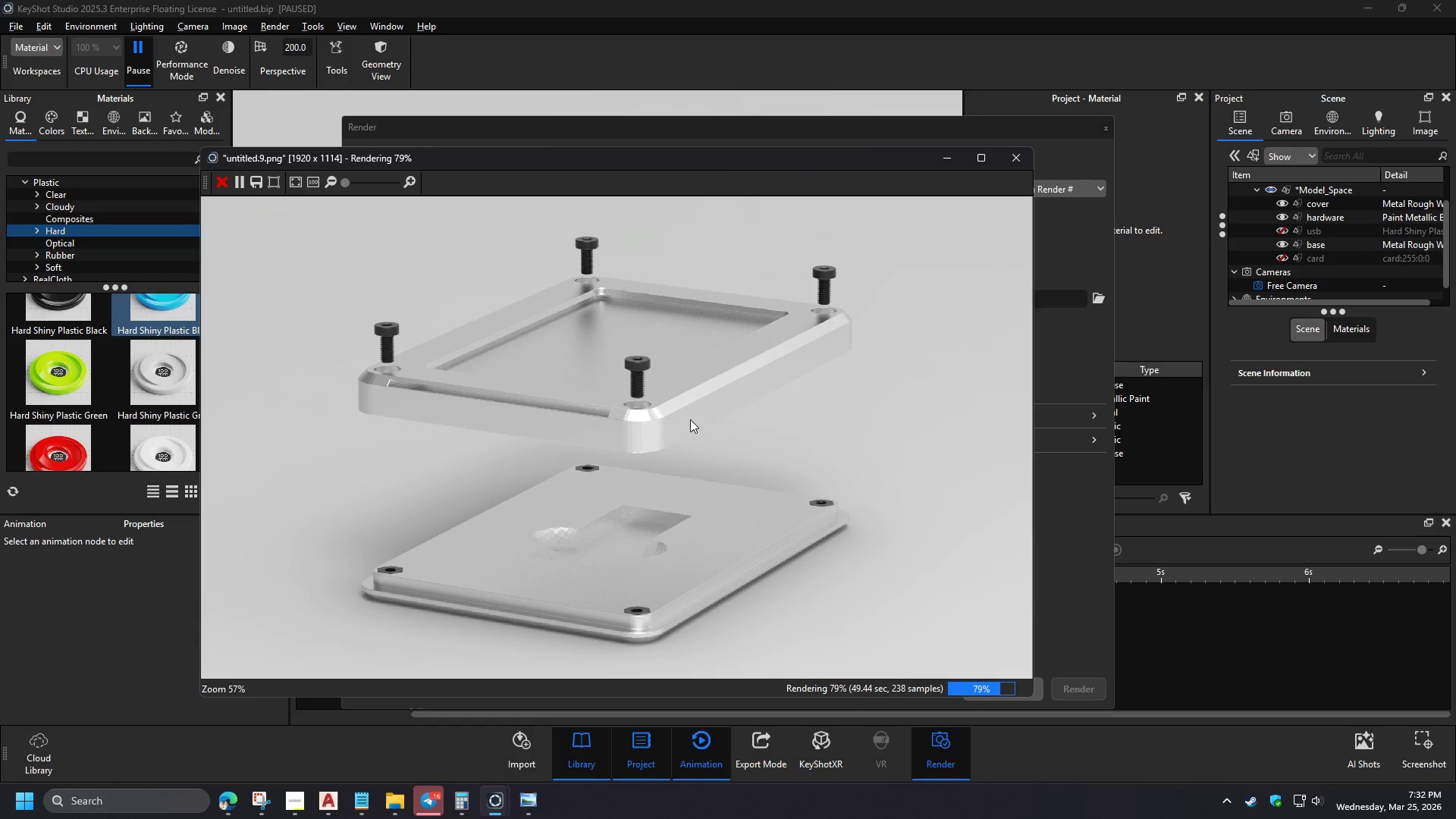 
left_click([388, 803])
 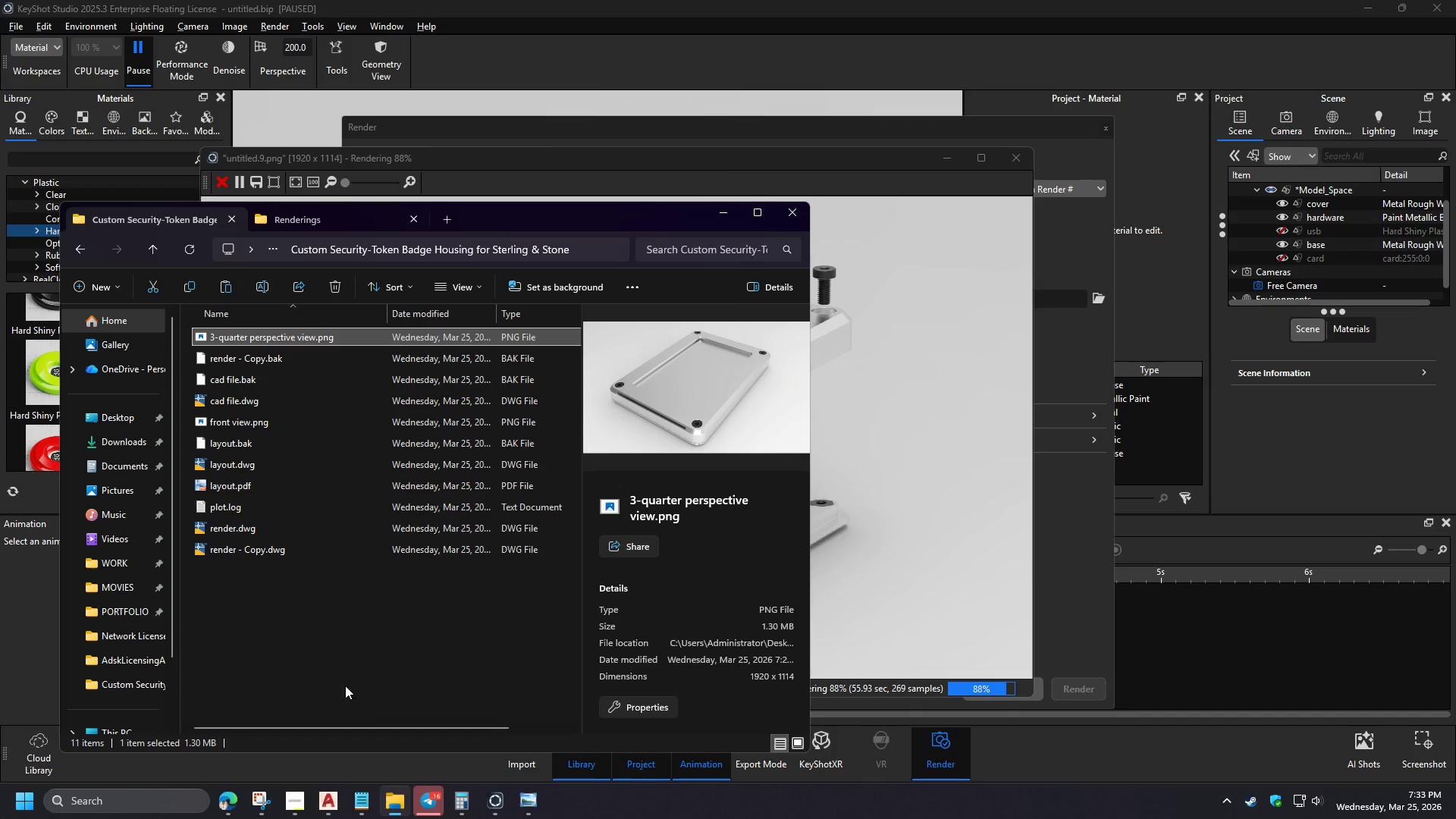 
left_click([297, 807])